 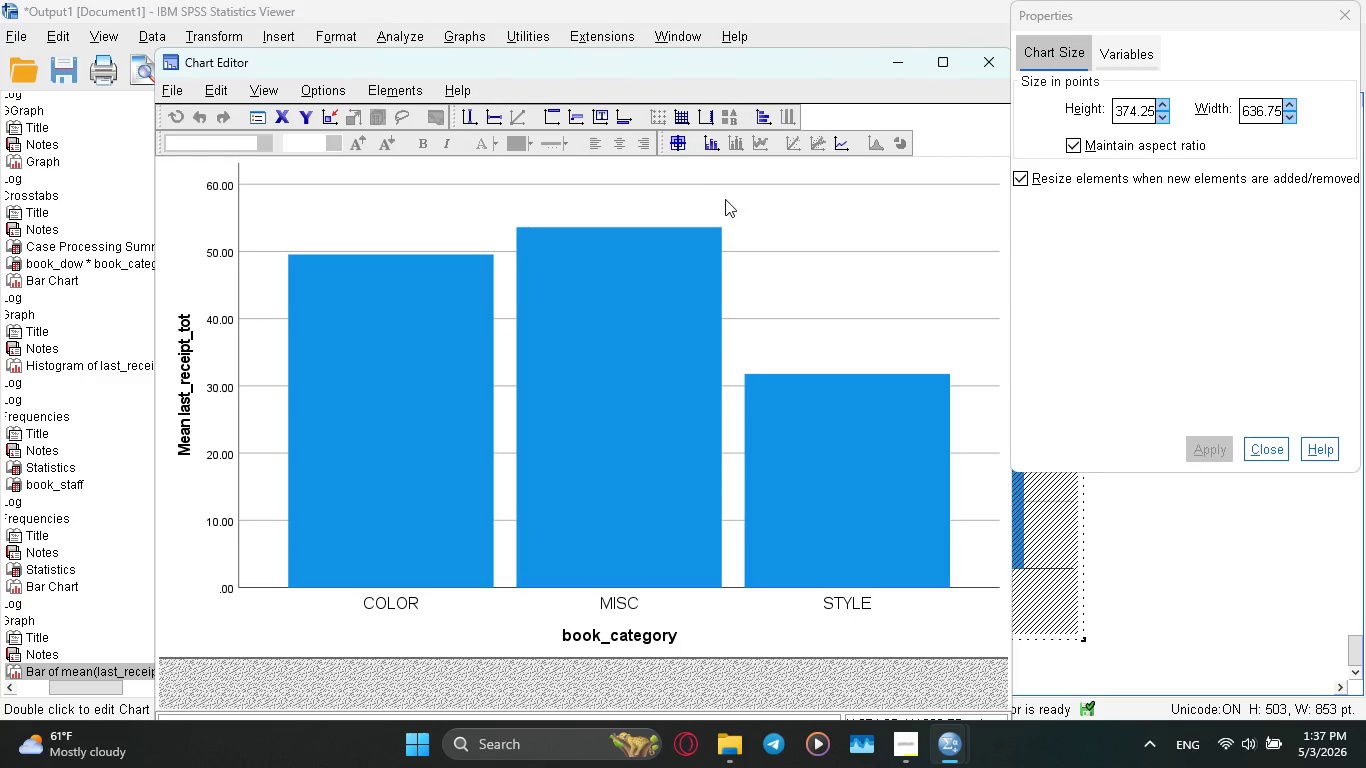 
left_click([225, 93])
 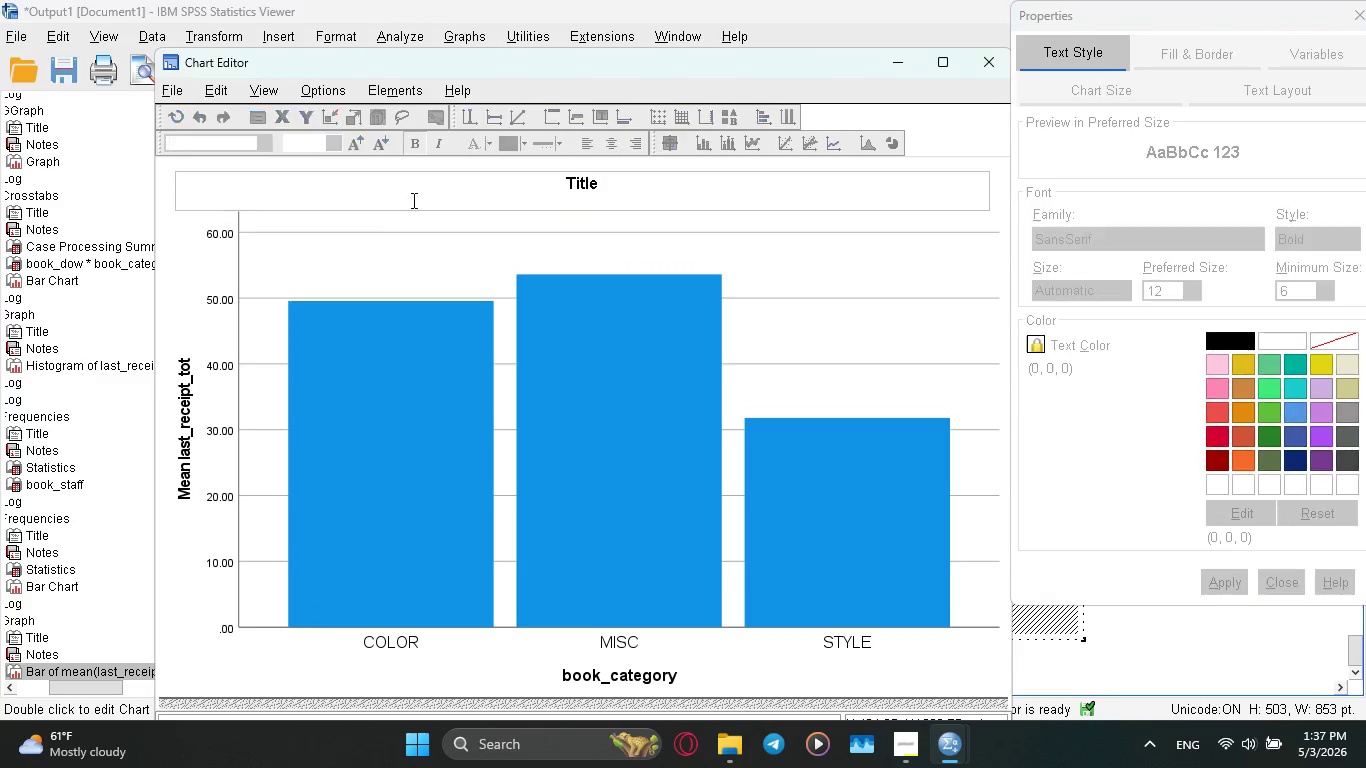 
wait(6.78)
 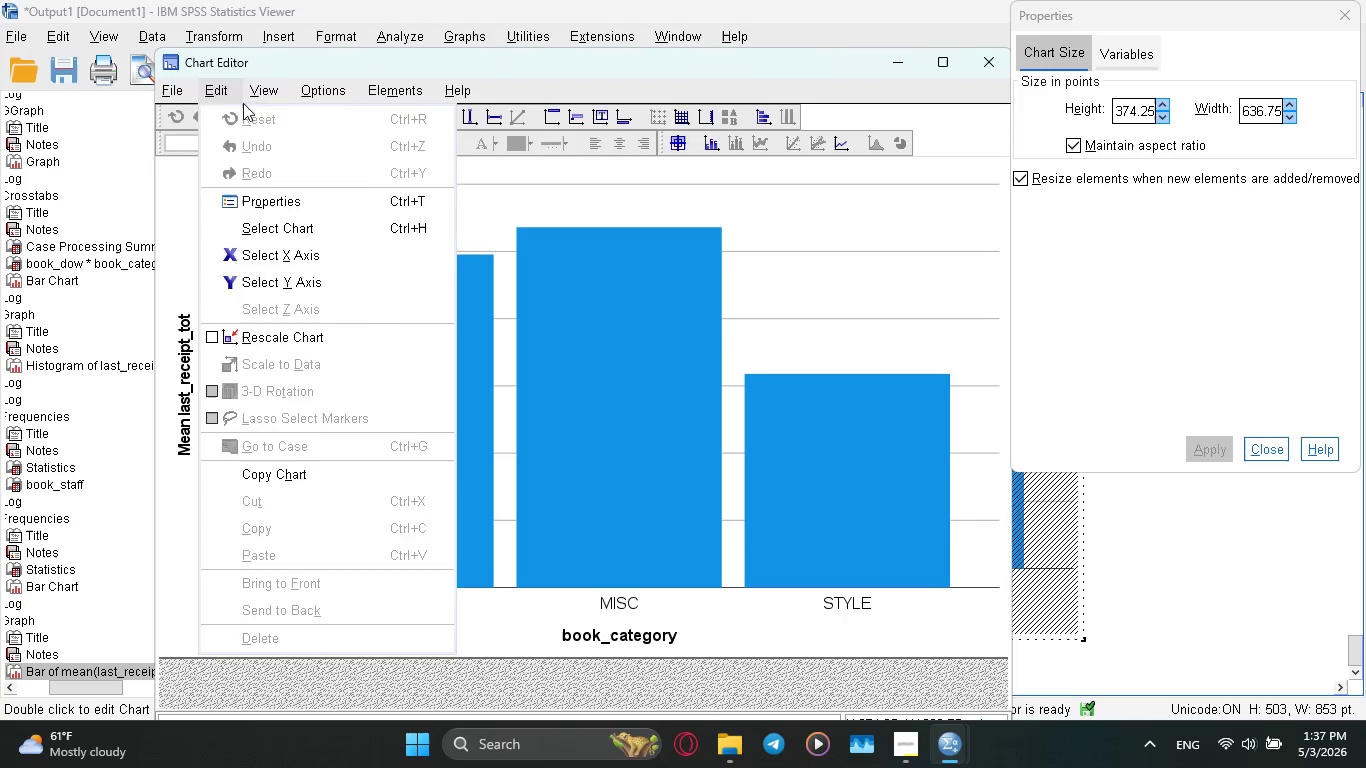 
key(ArrowRight)
 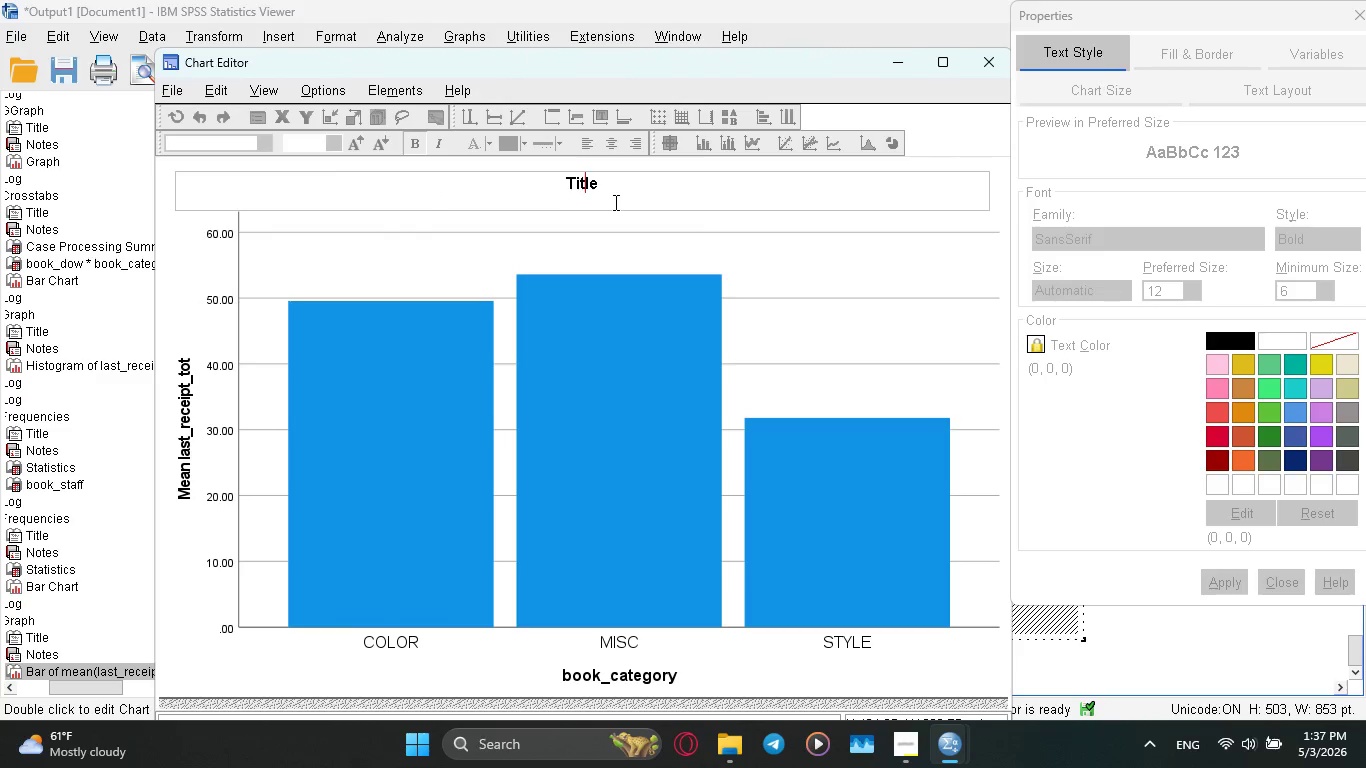 
key(ArrowRight)
 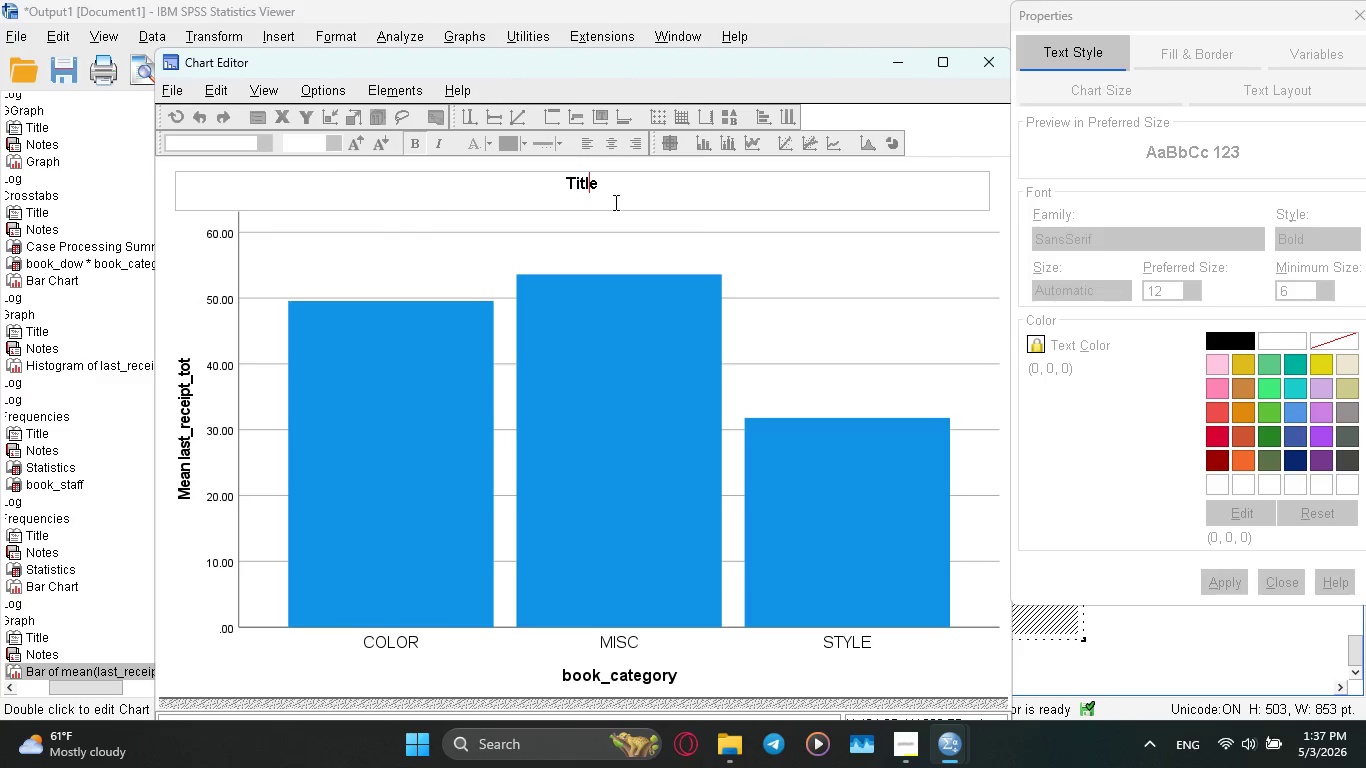 
key(ArrowRight)
 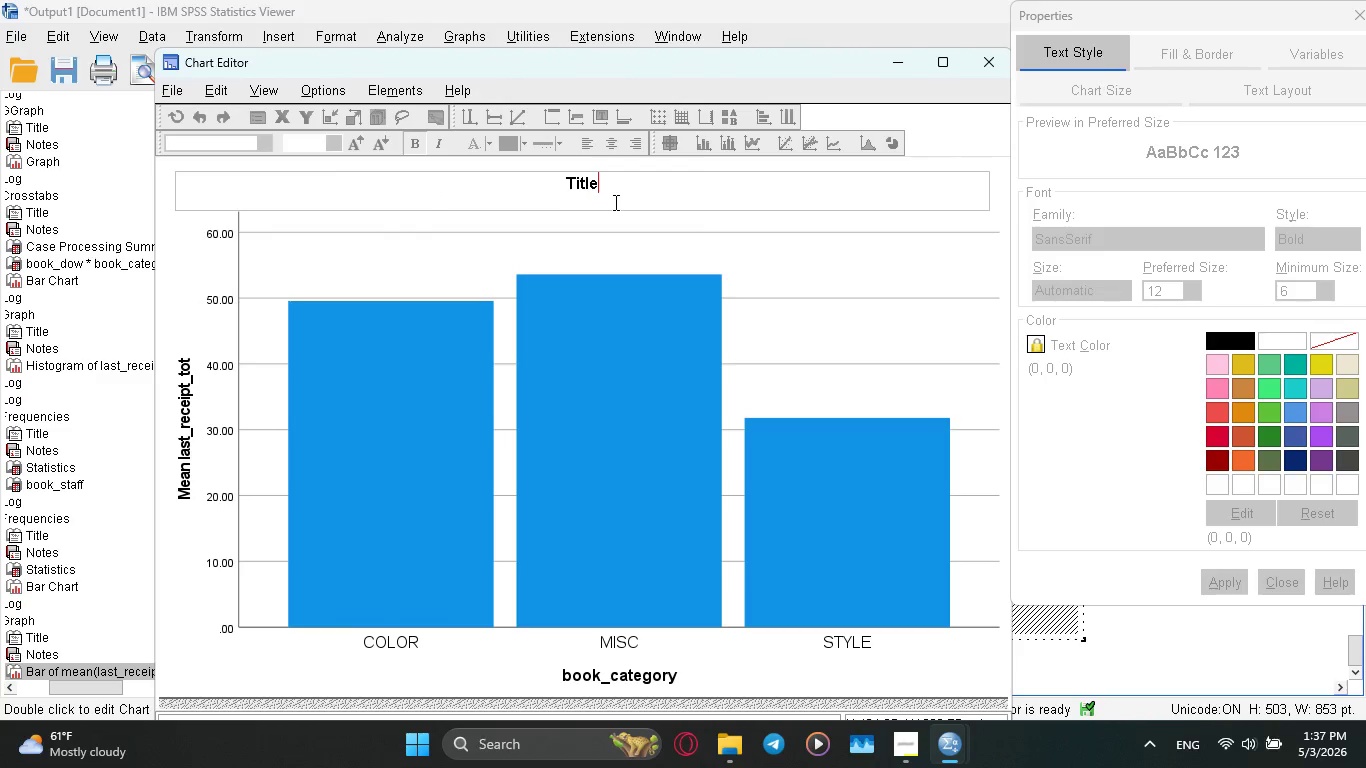 
key(ArrowRight)
 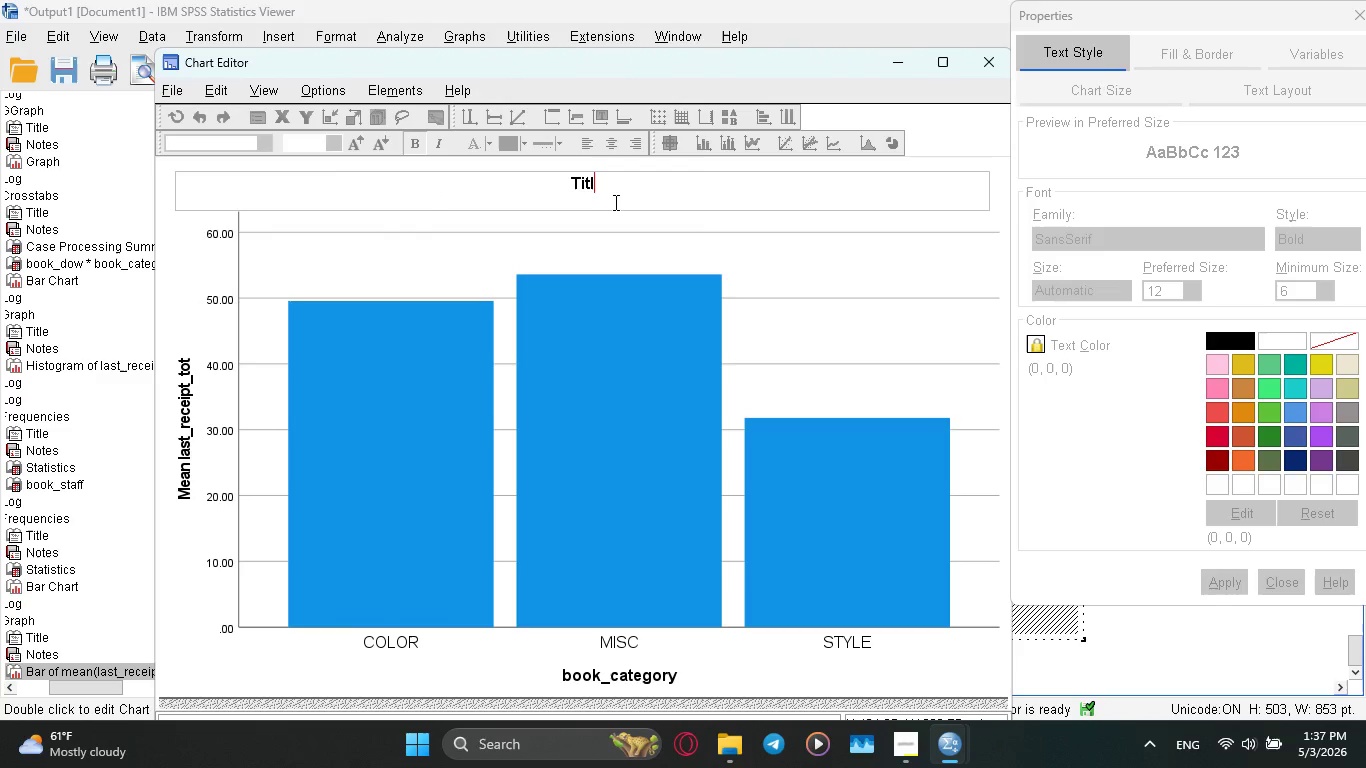 
key(Backspace)
key(Backspace)
key(Backspace)
key(Backspace)
key(Backspace)
type(Average arning amount on each style)
 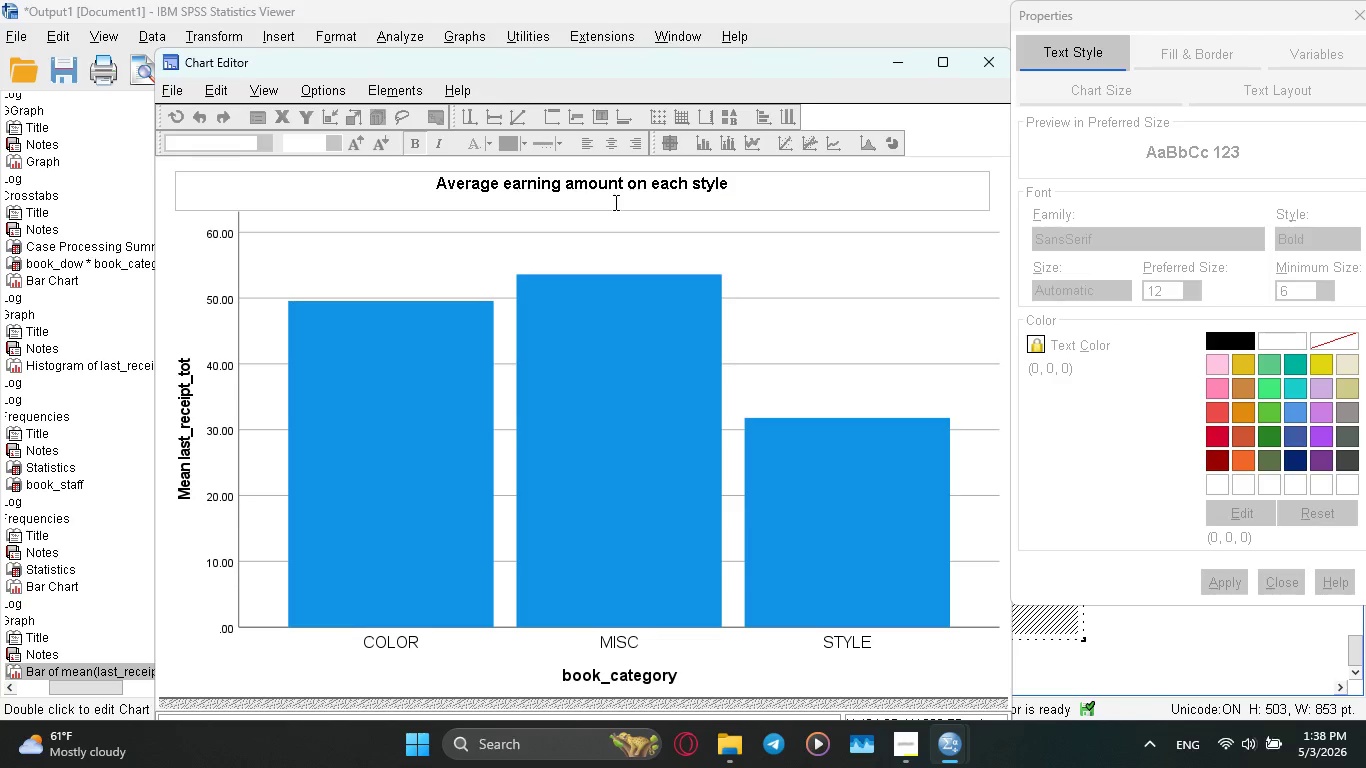 
wait(6.88)
 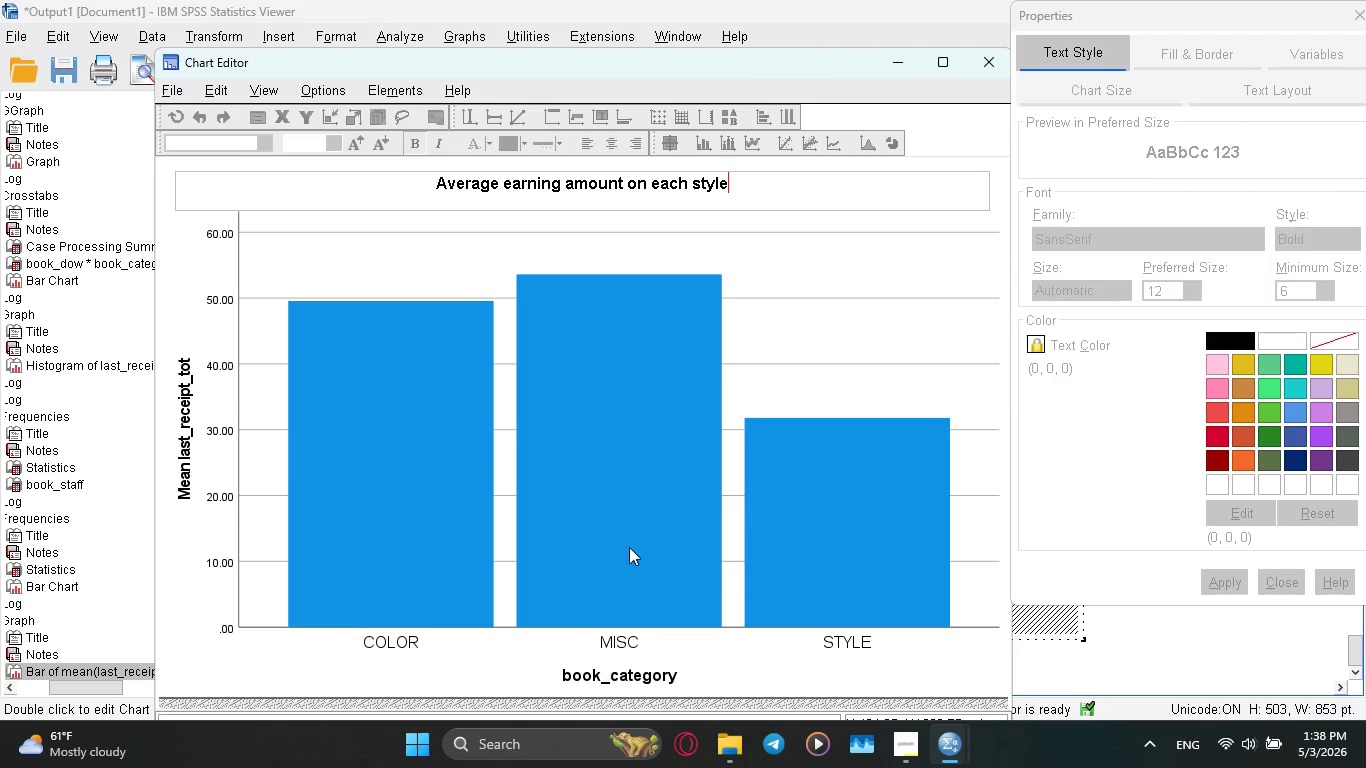 
key(Backspace)
key(Backspace)
key(Backspace)
key(Backspace)
key(Backspace)
type(category)
 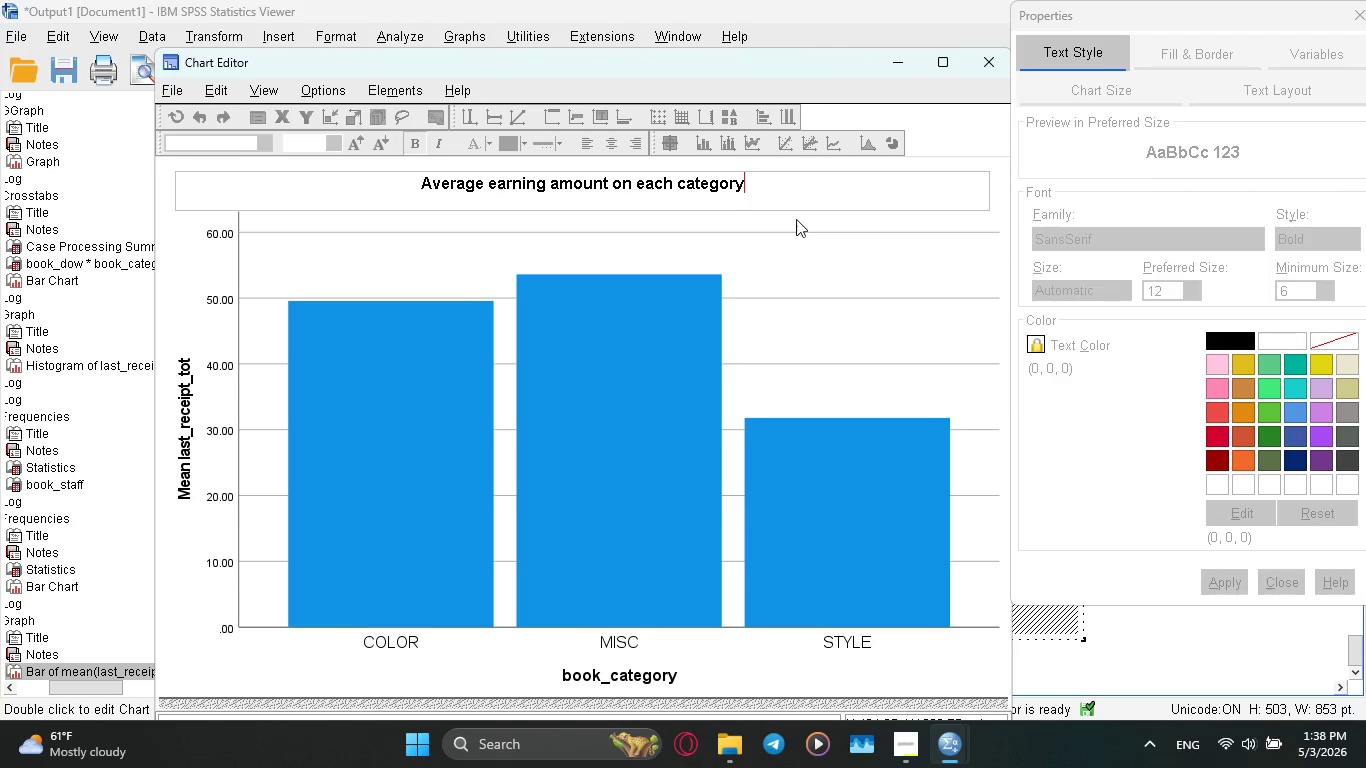 
left_click([776, 194])
 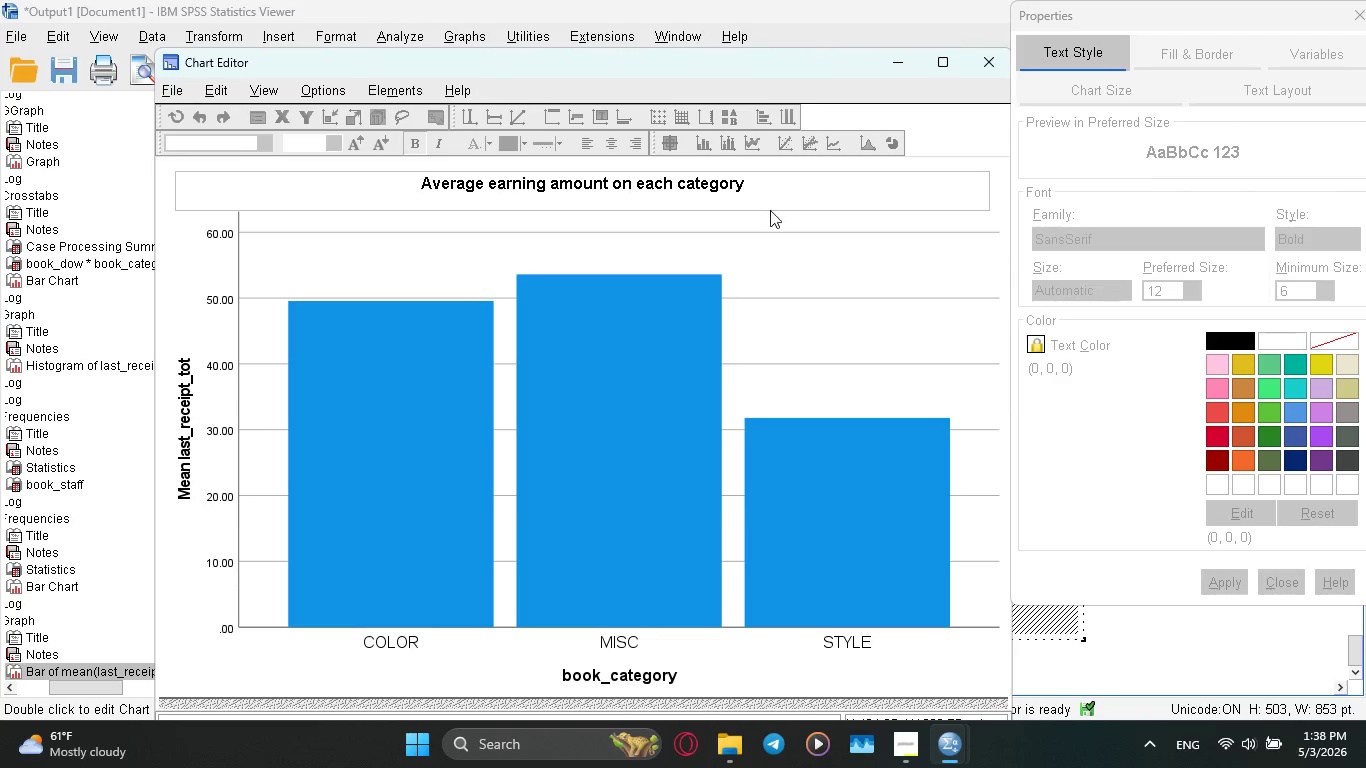 
left_click([770, 210])
 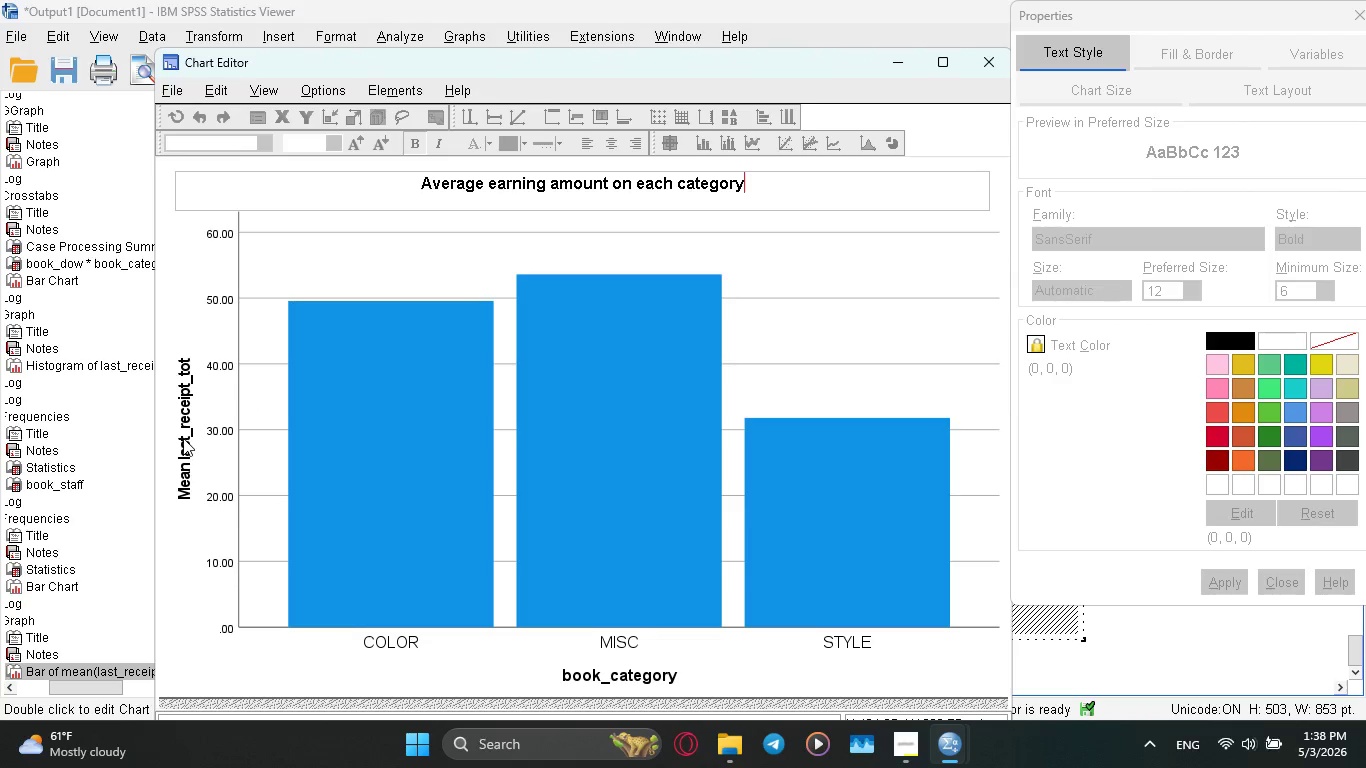 
wait(5.78)
 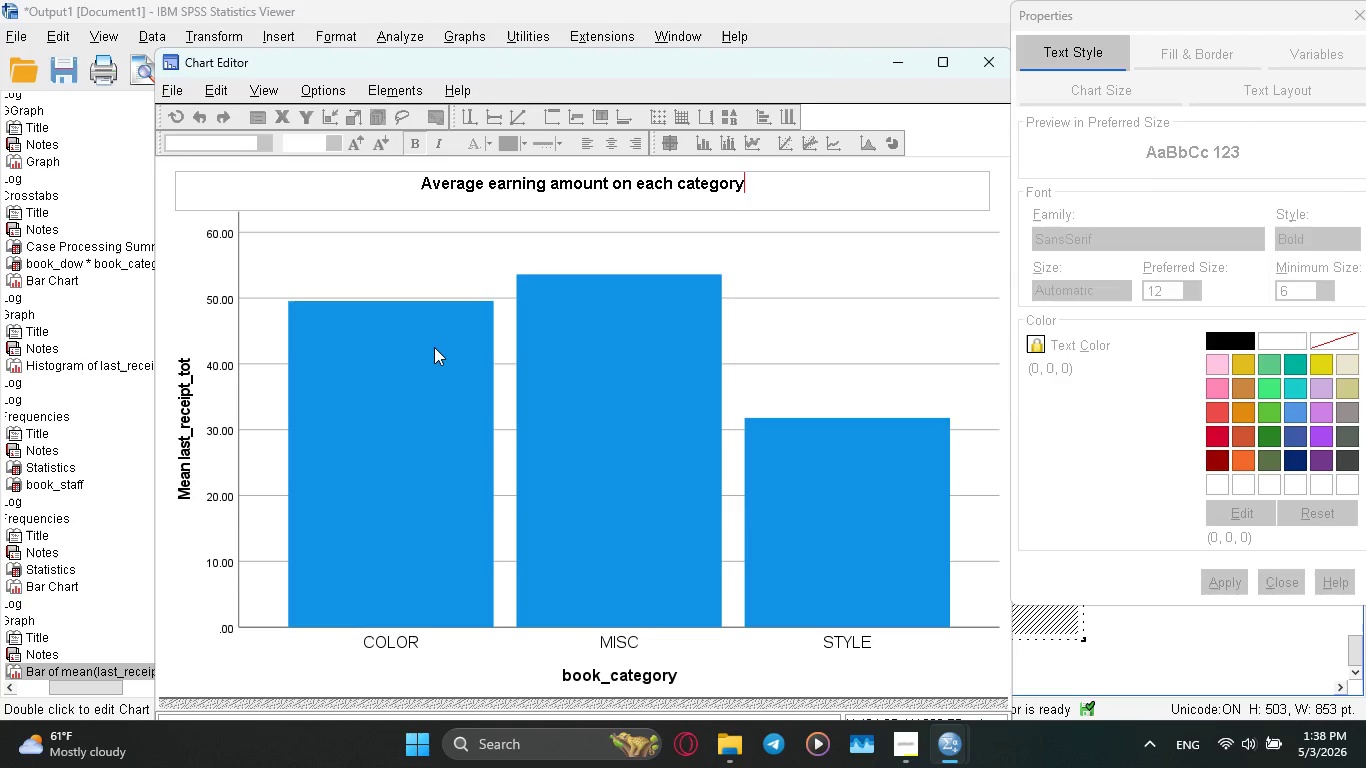 
left_click([182, 425])
 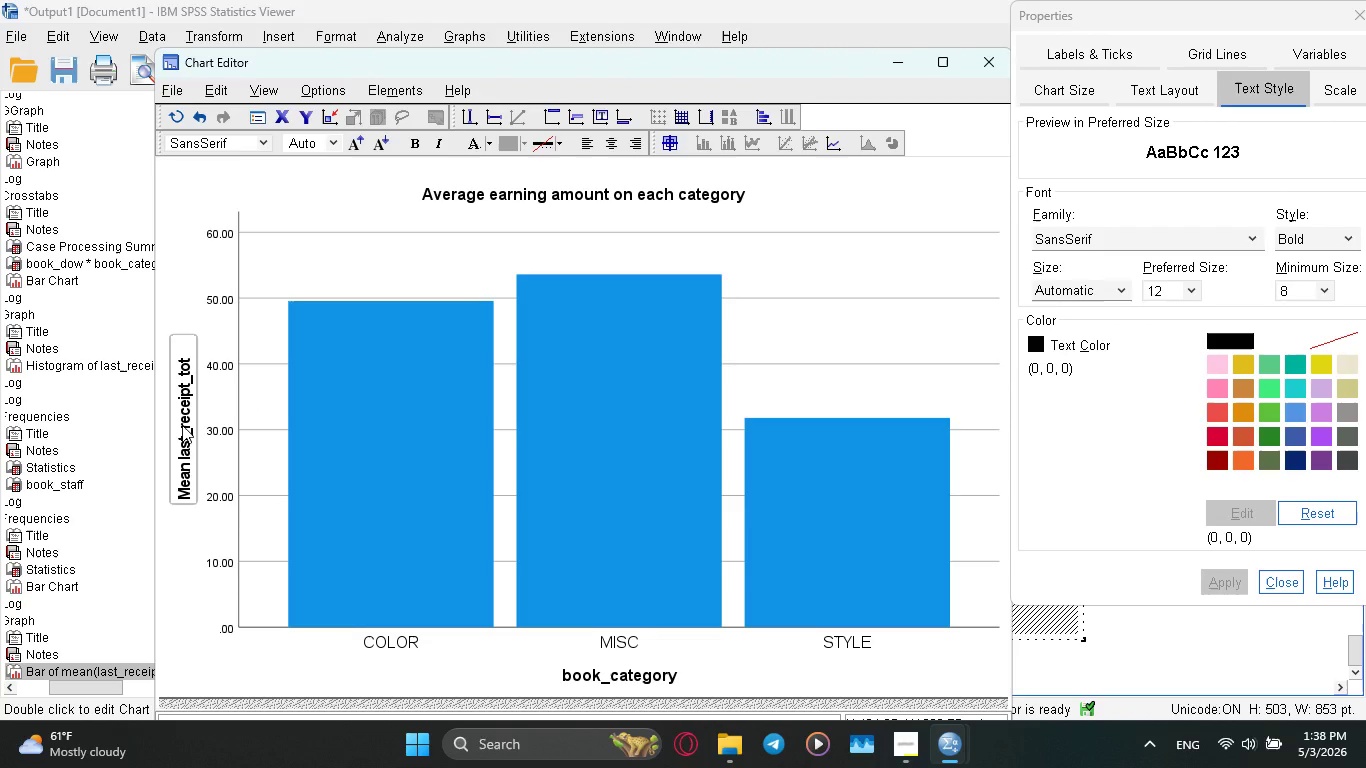 
double_click([182, 425])
 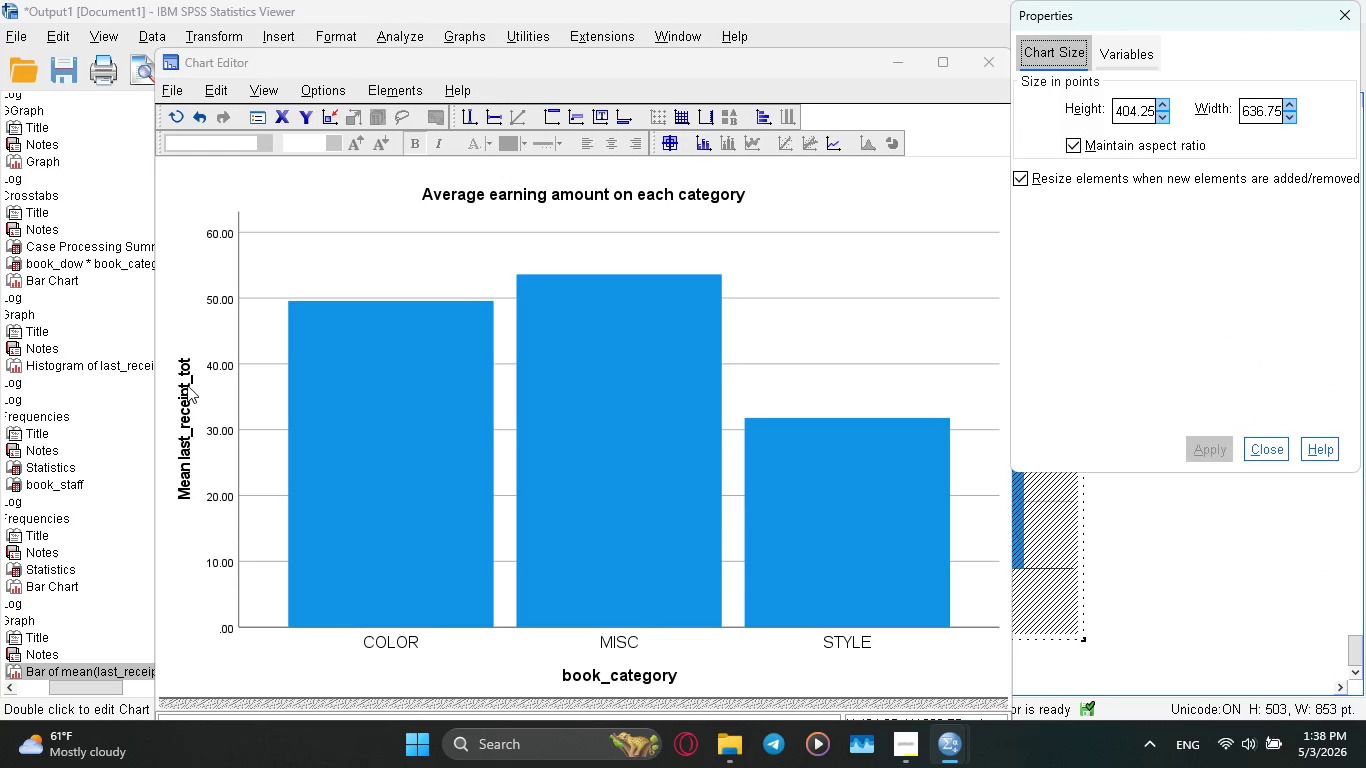 
left_click([184, 385])
 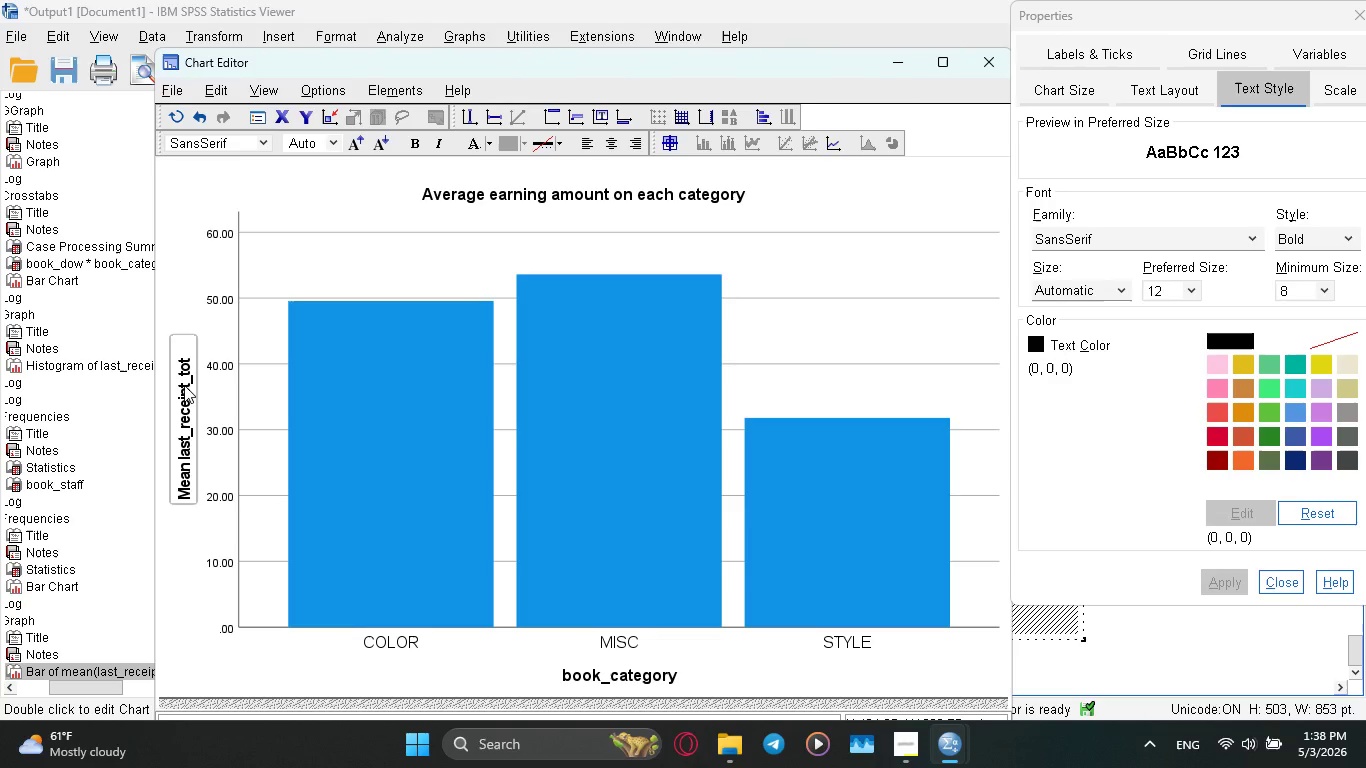 
double_click([184, 385])
 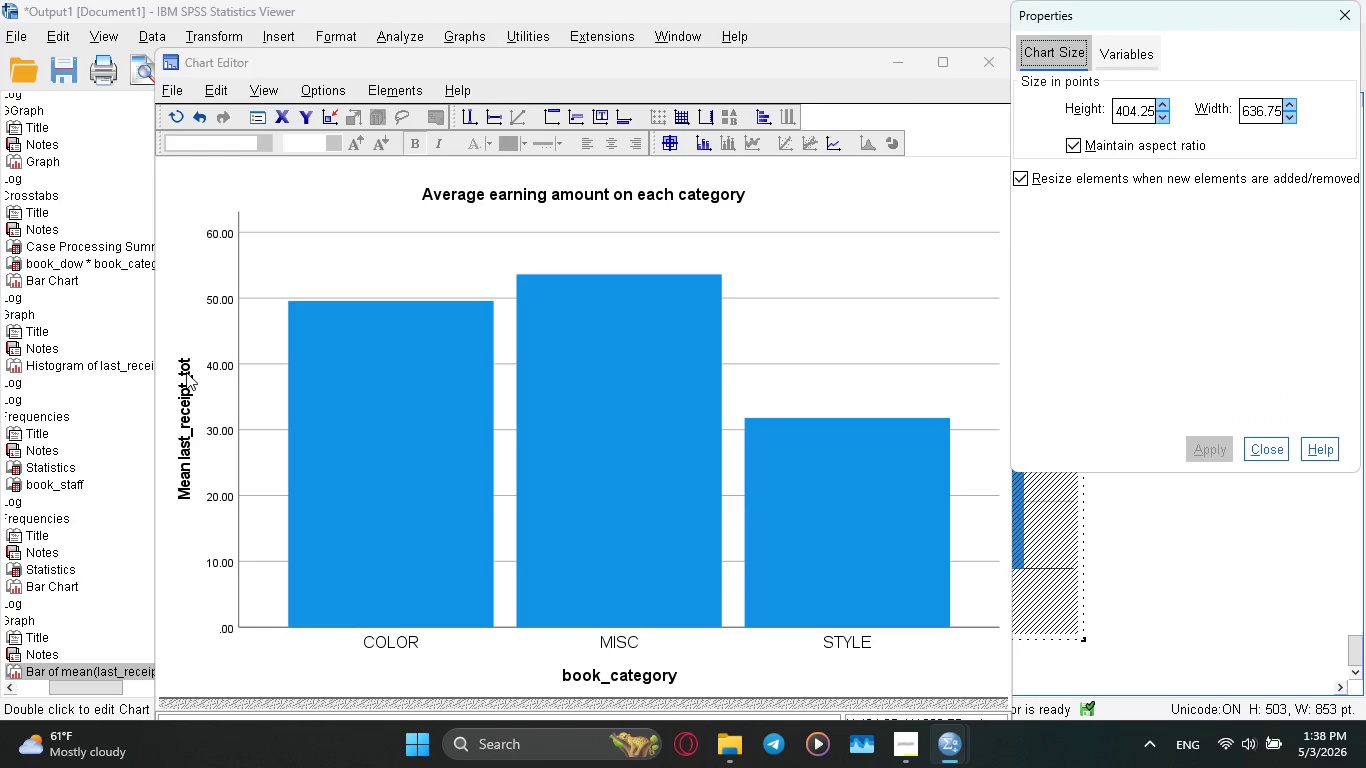 
left_click([187, 368])
 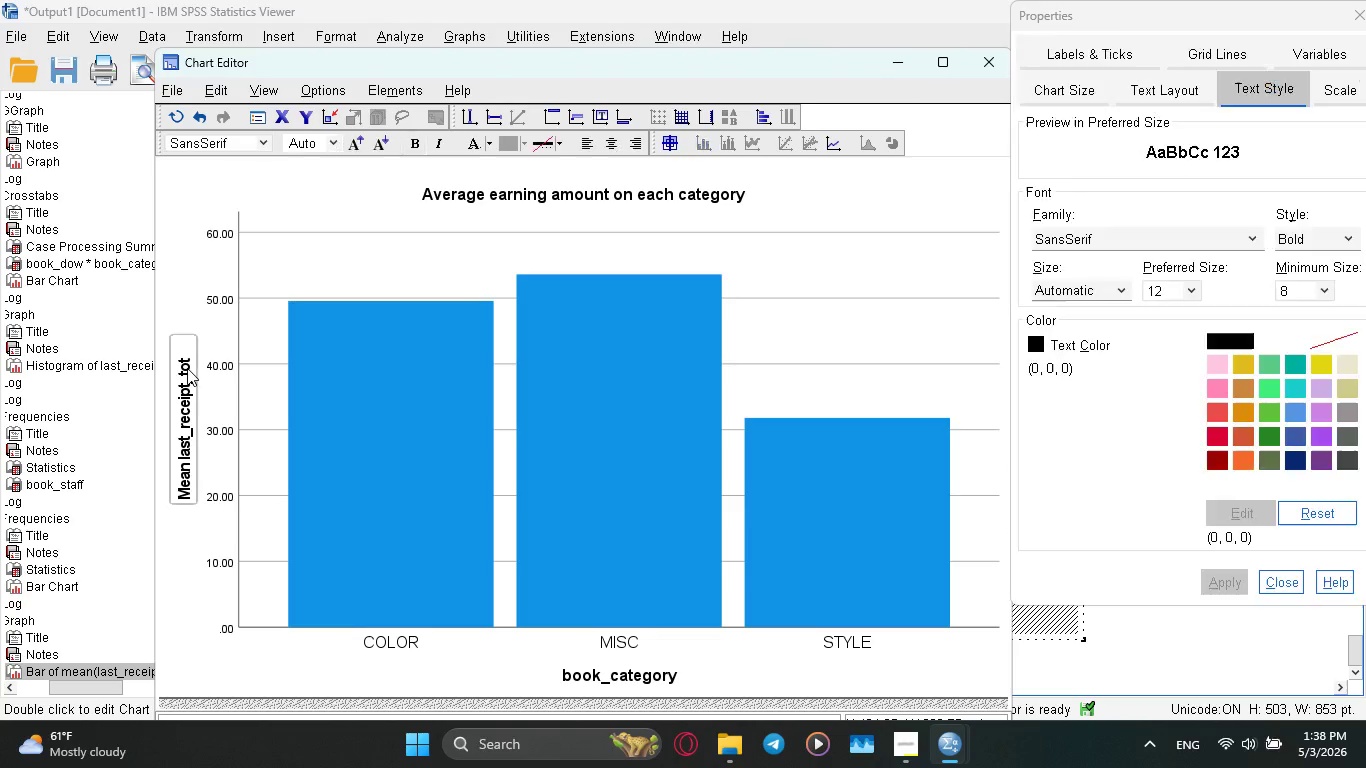 
double_click([187, 368])
 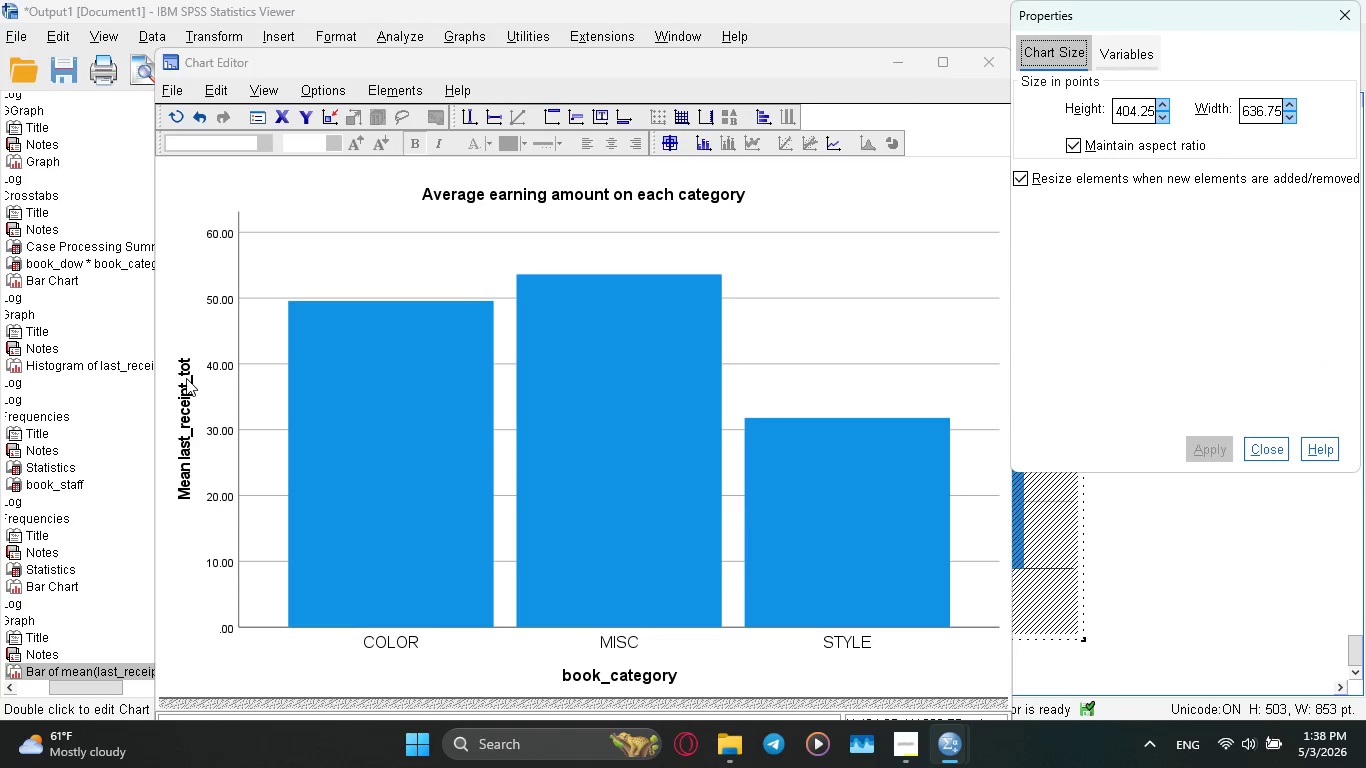 
double_click([185, 378])
 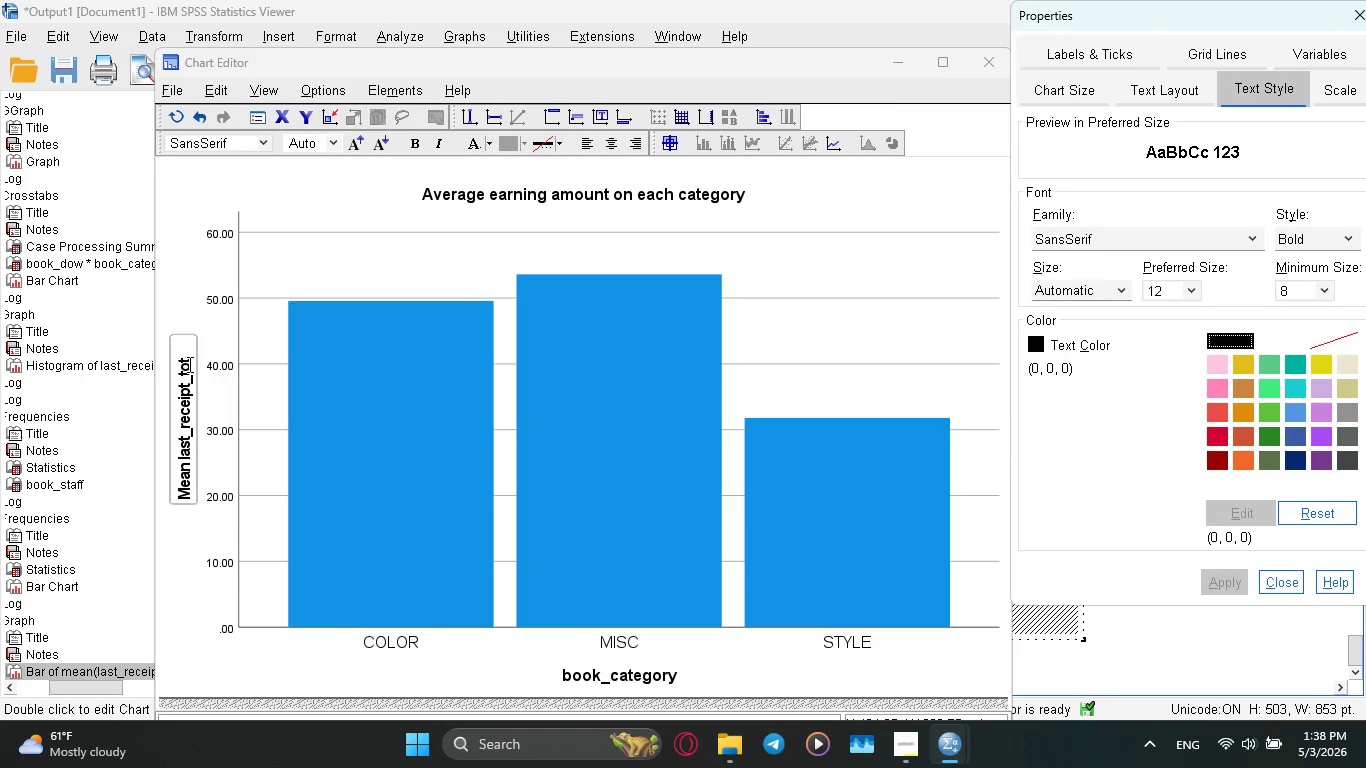 
left_click([188, 361])
 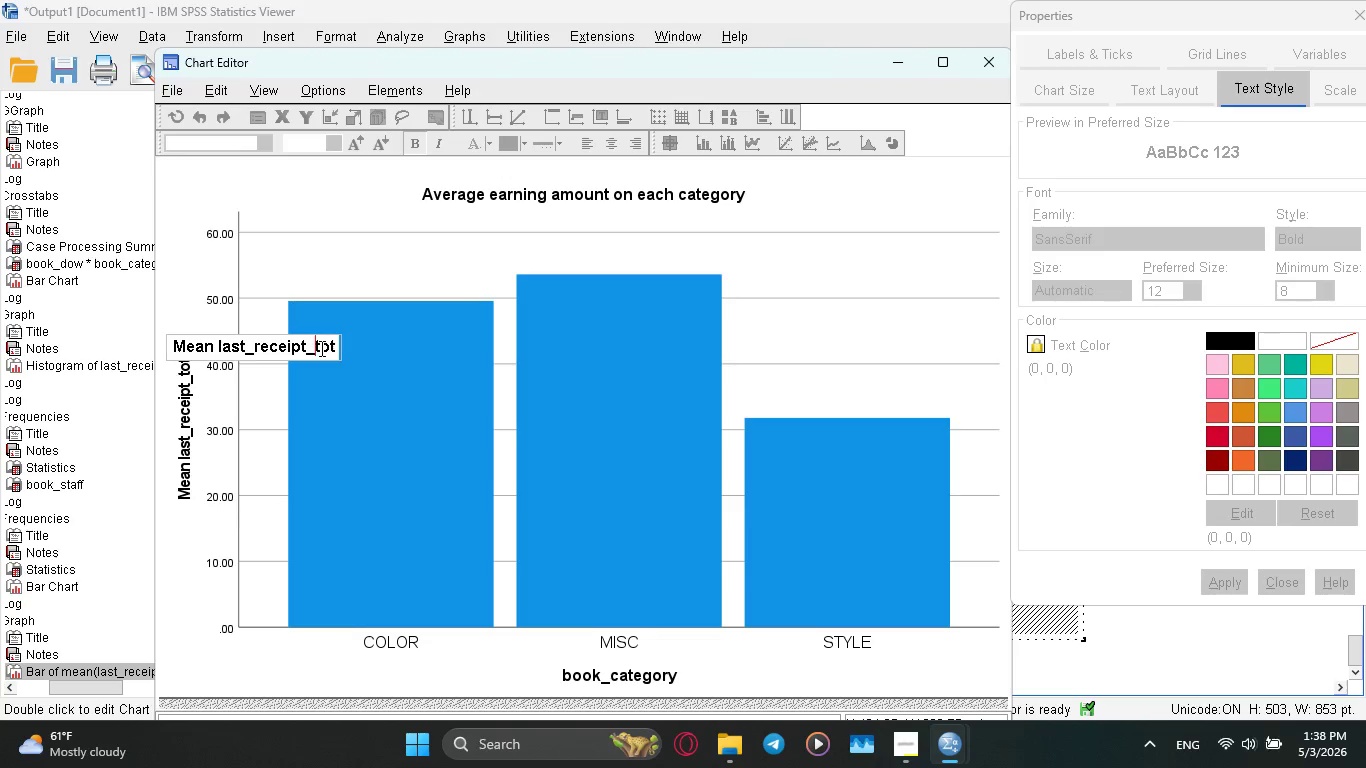 
hold_key(key=ArrowRight, duration=0.8)
 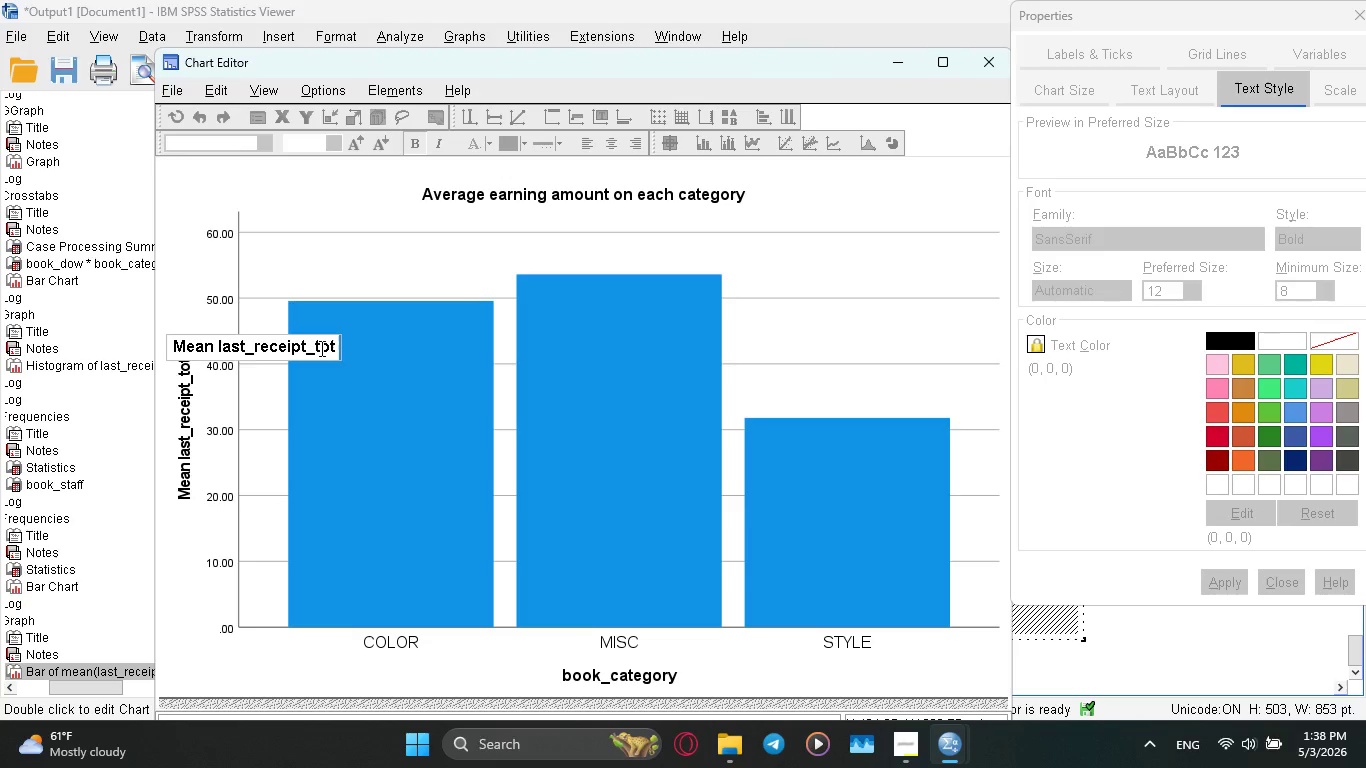 
hold_key(key=Backspace, duration=1.34)
 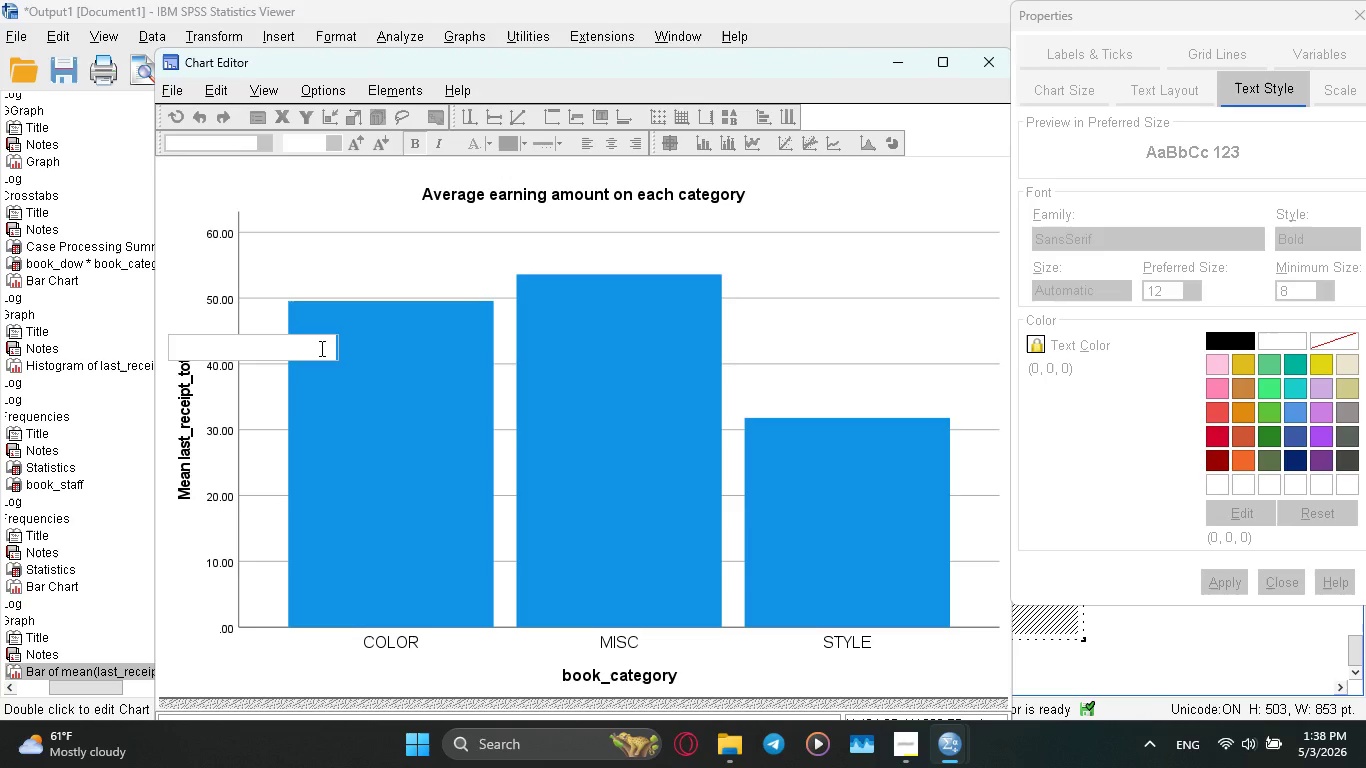 
type(amount)
 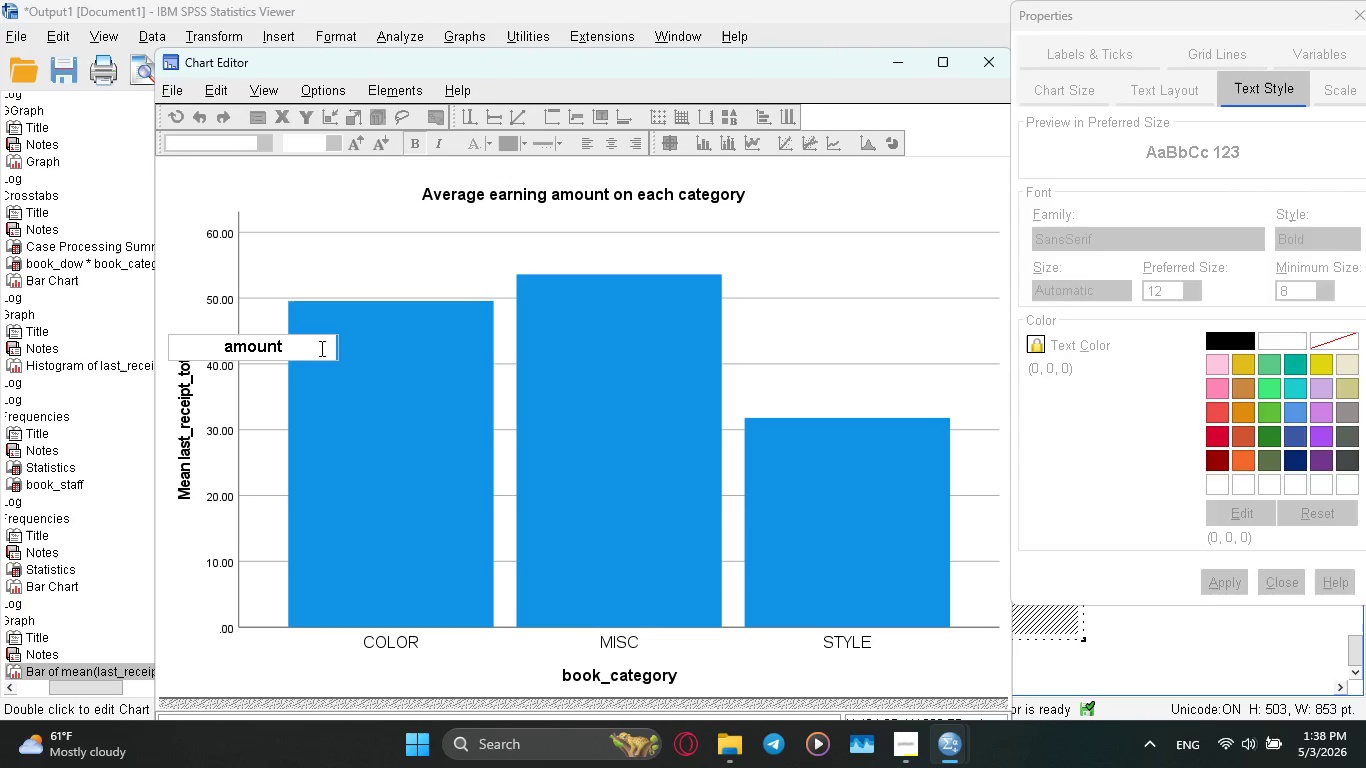 
key(Enter)
 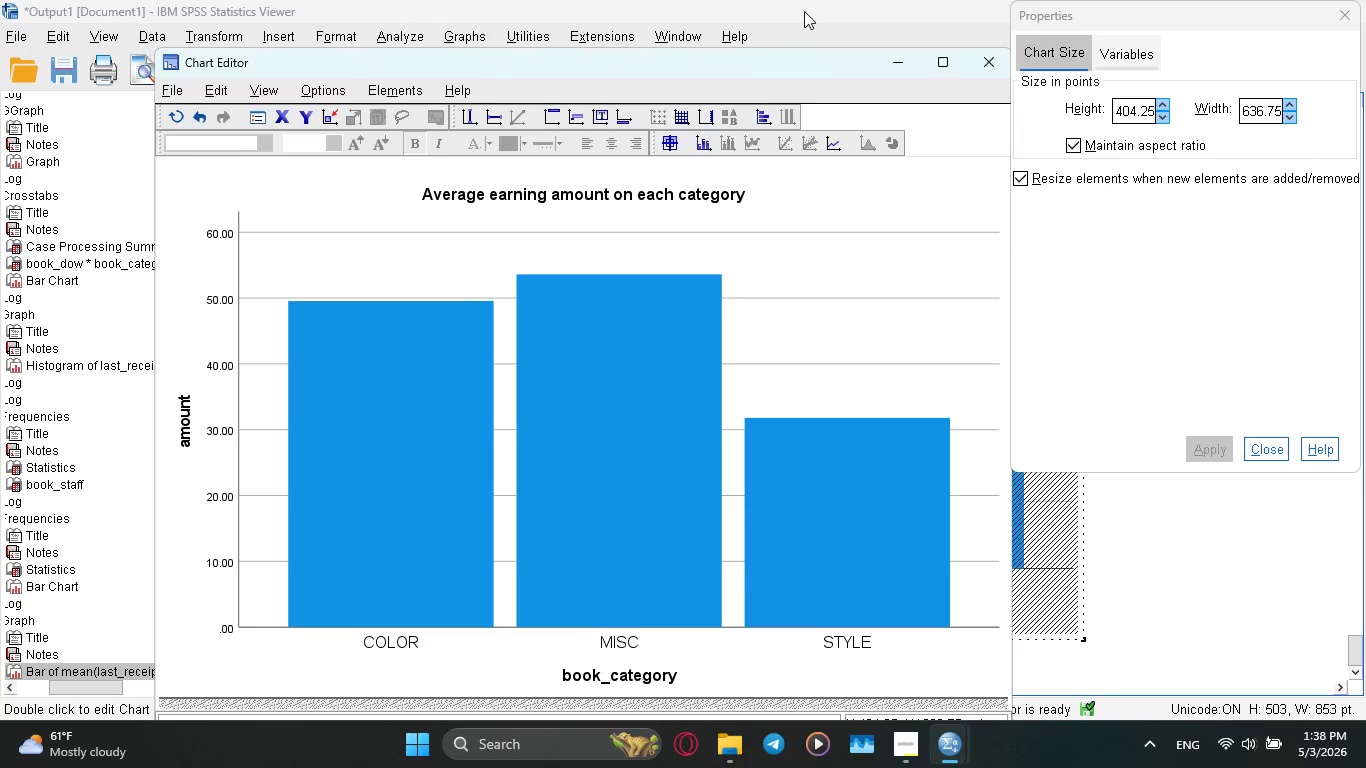 
left_click([986, 59])
 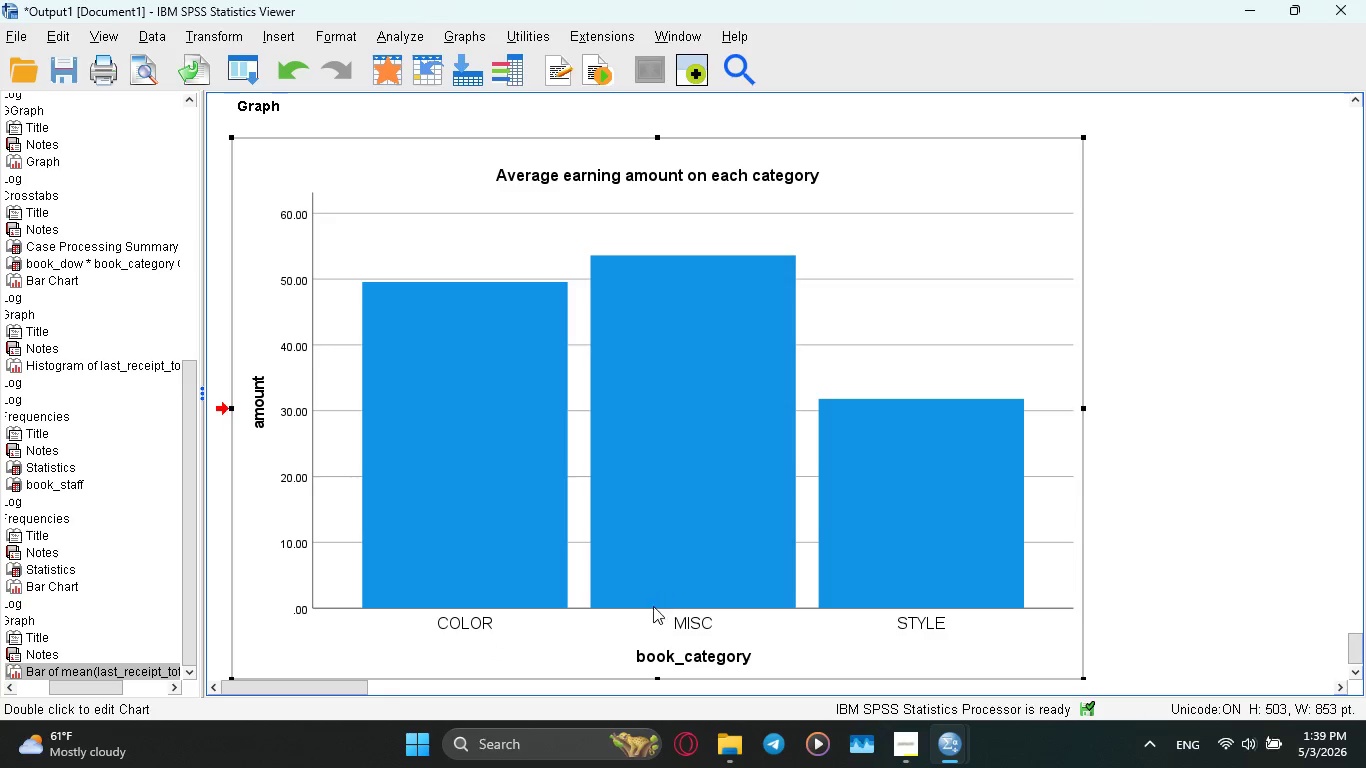 
wait(11.03)
 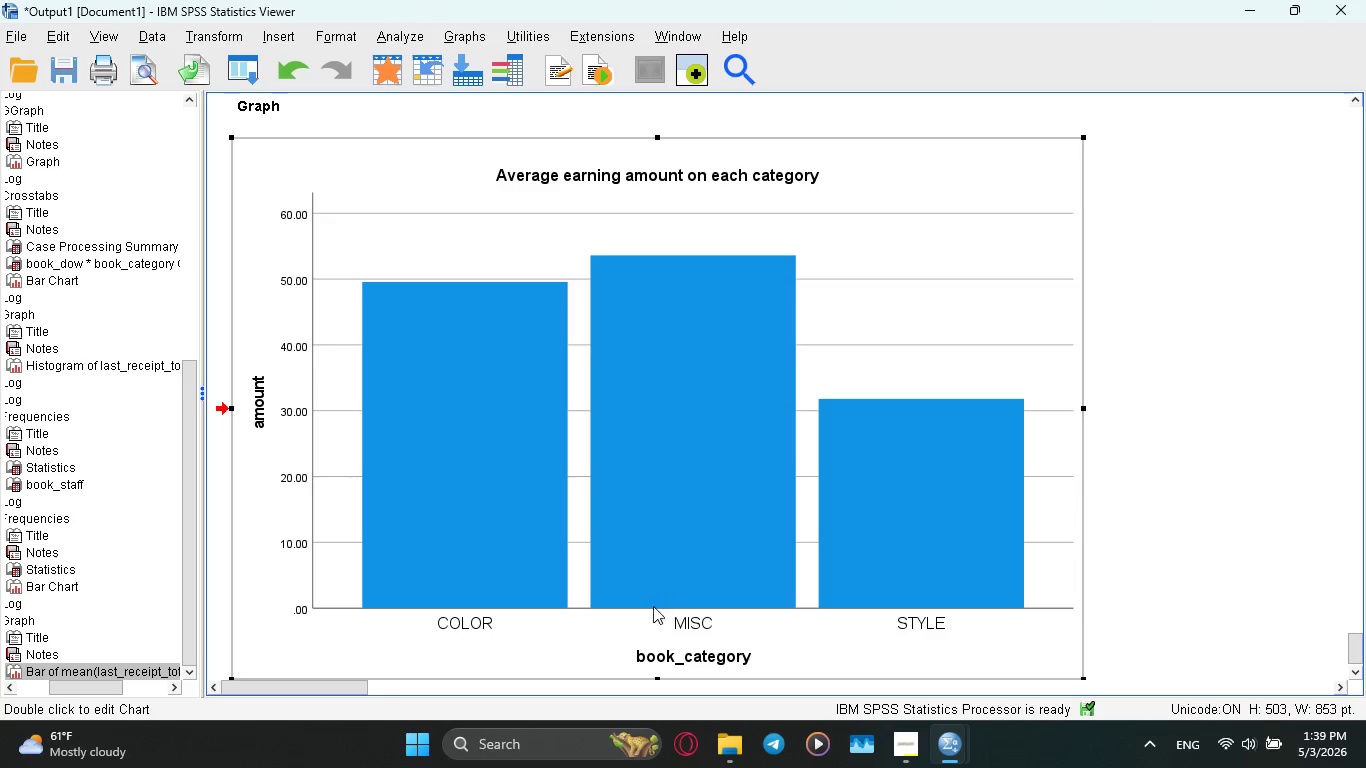 
scroll: coordinate [557, 538], scroll_direction: up, amount: 79.0
 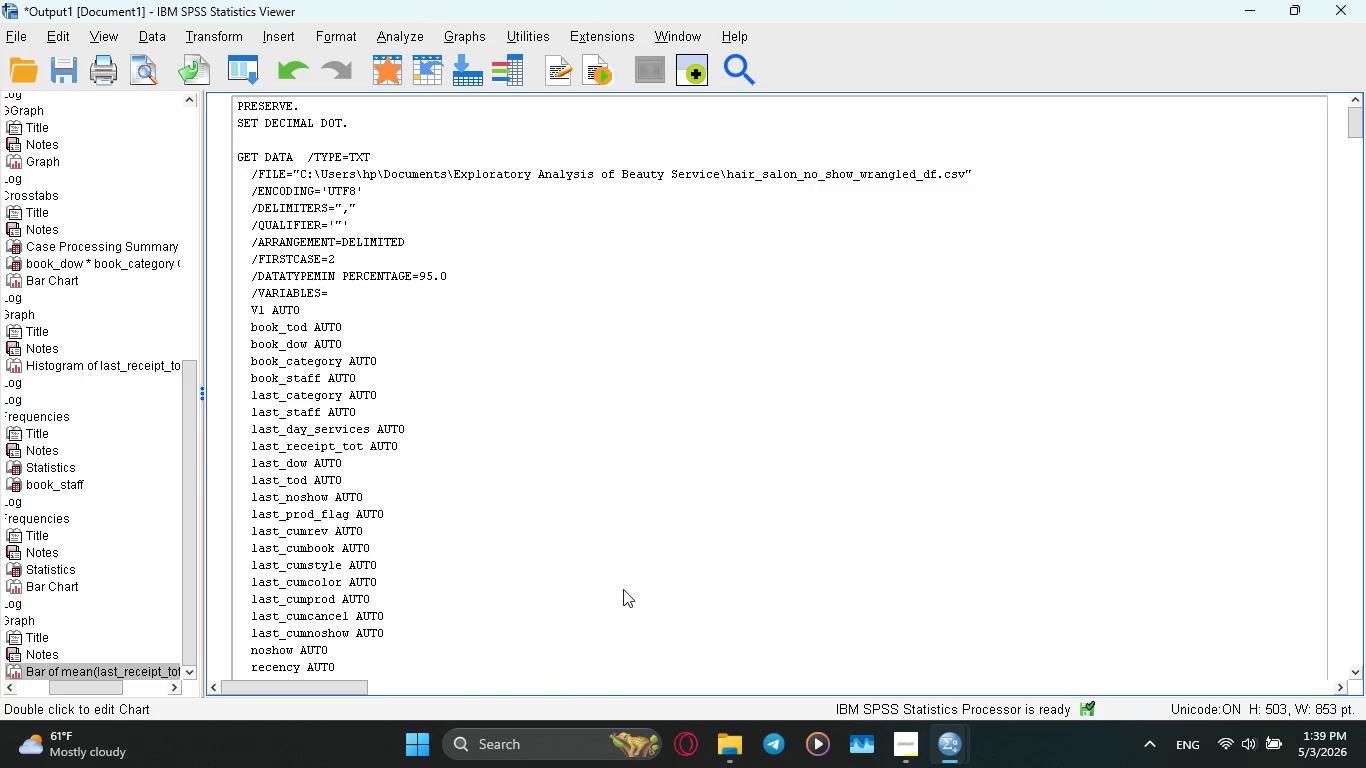 
mouse_move([967, 742])
 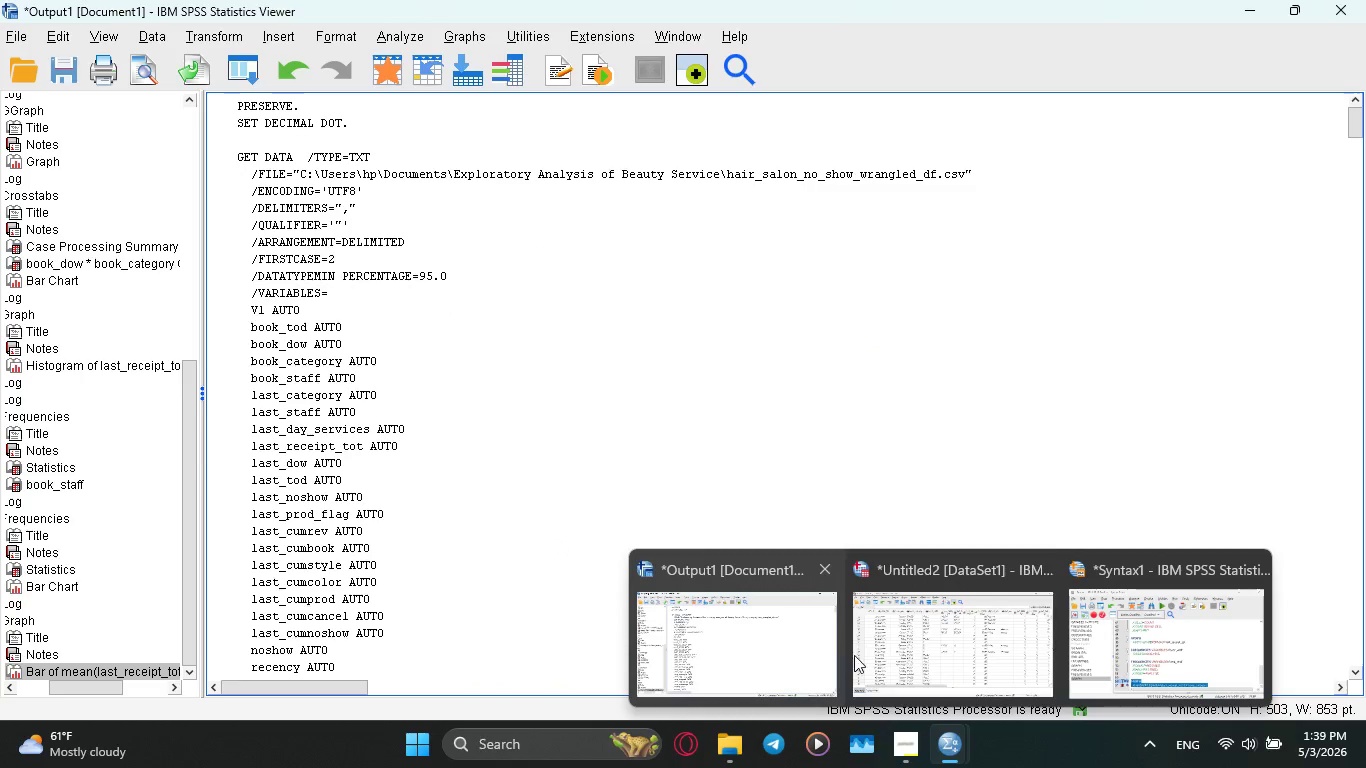 
left_click([901, 654])
 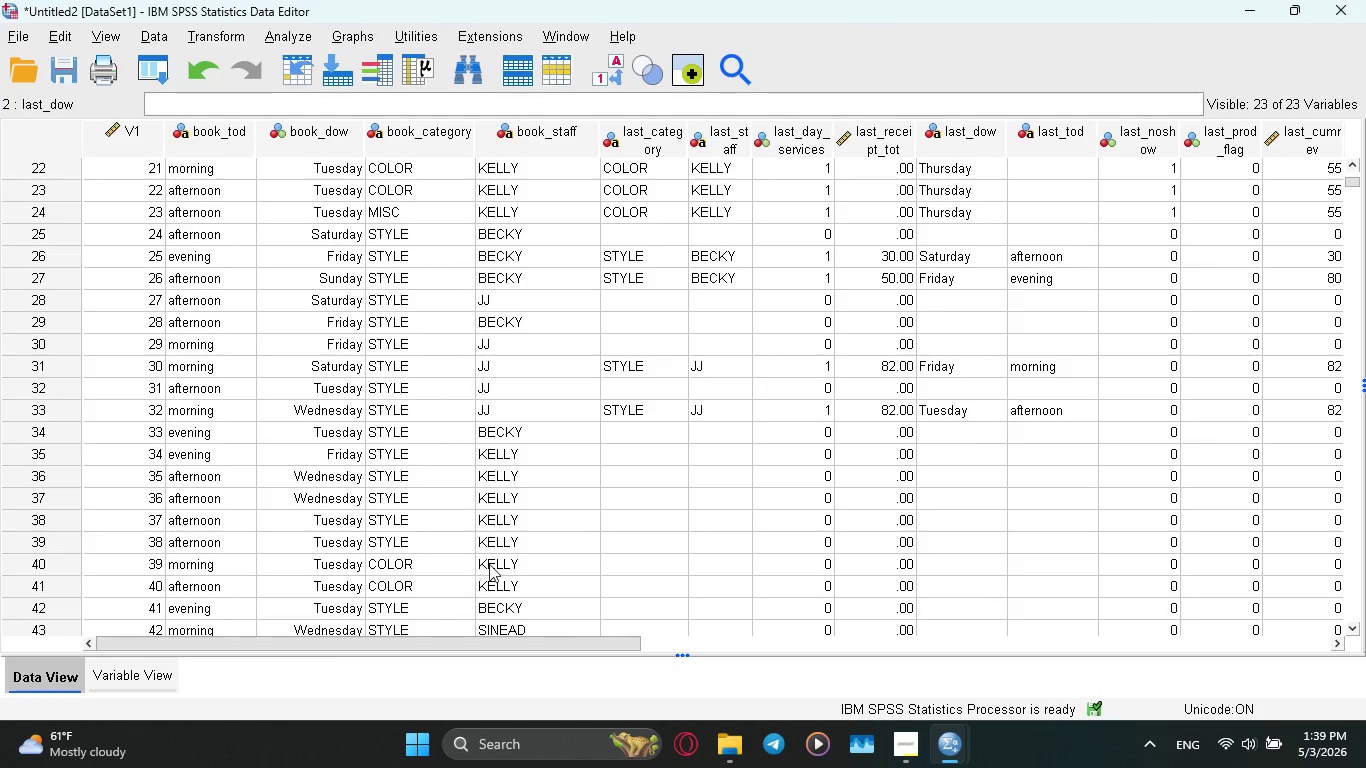 
wait(12.28)
 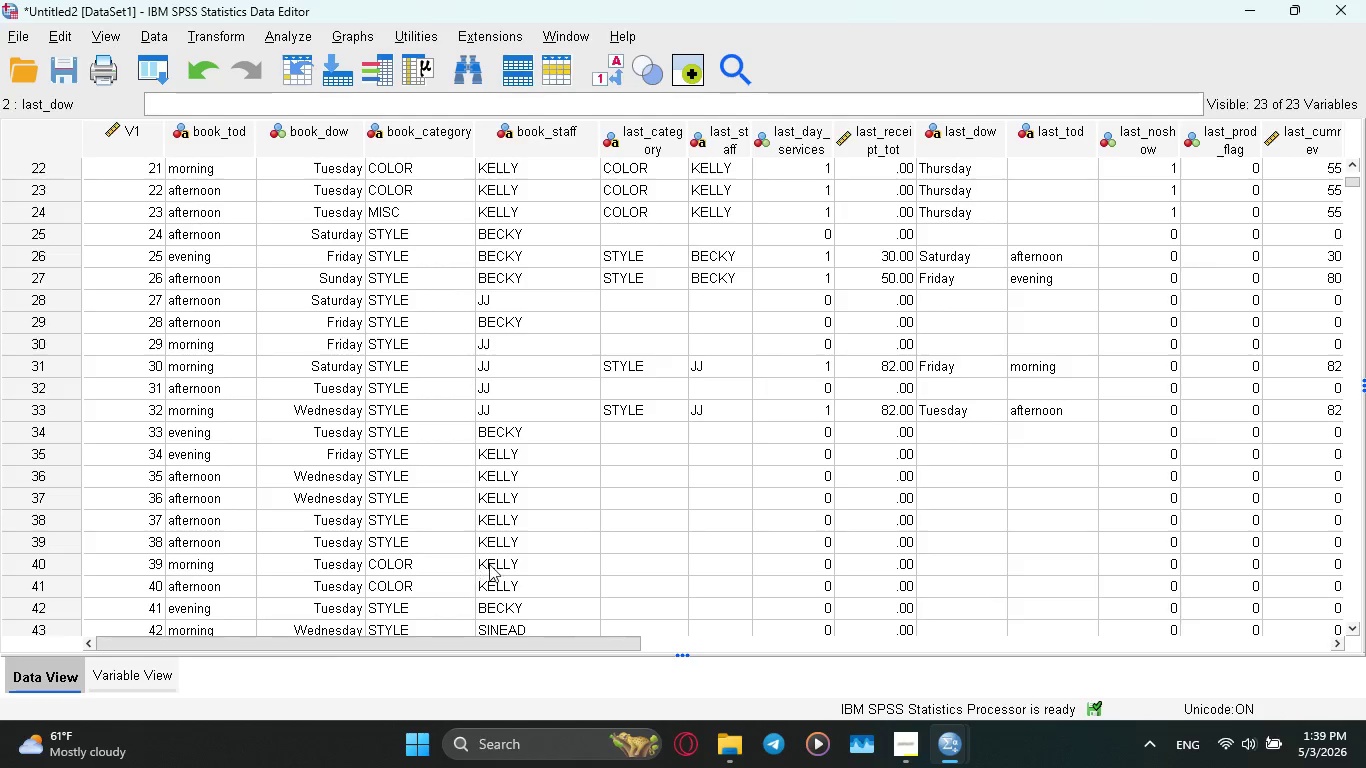 
left_click_drag(start_coordinate=[520, 637], to_coordinate=[914, 639])
 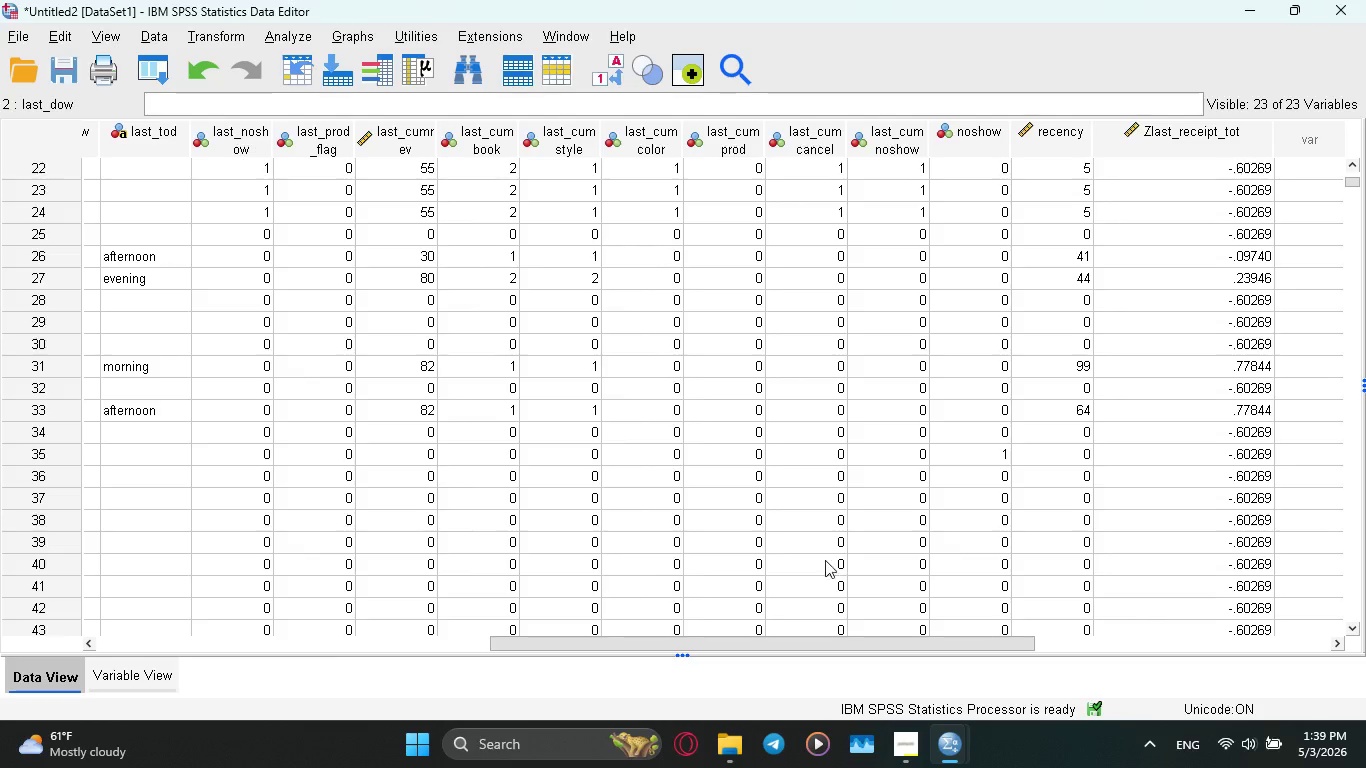 
left_click_drag(start_coordinate=[750, 636], to_coordinate=[323, 684])
 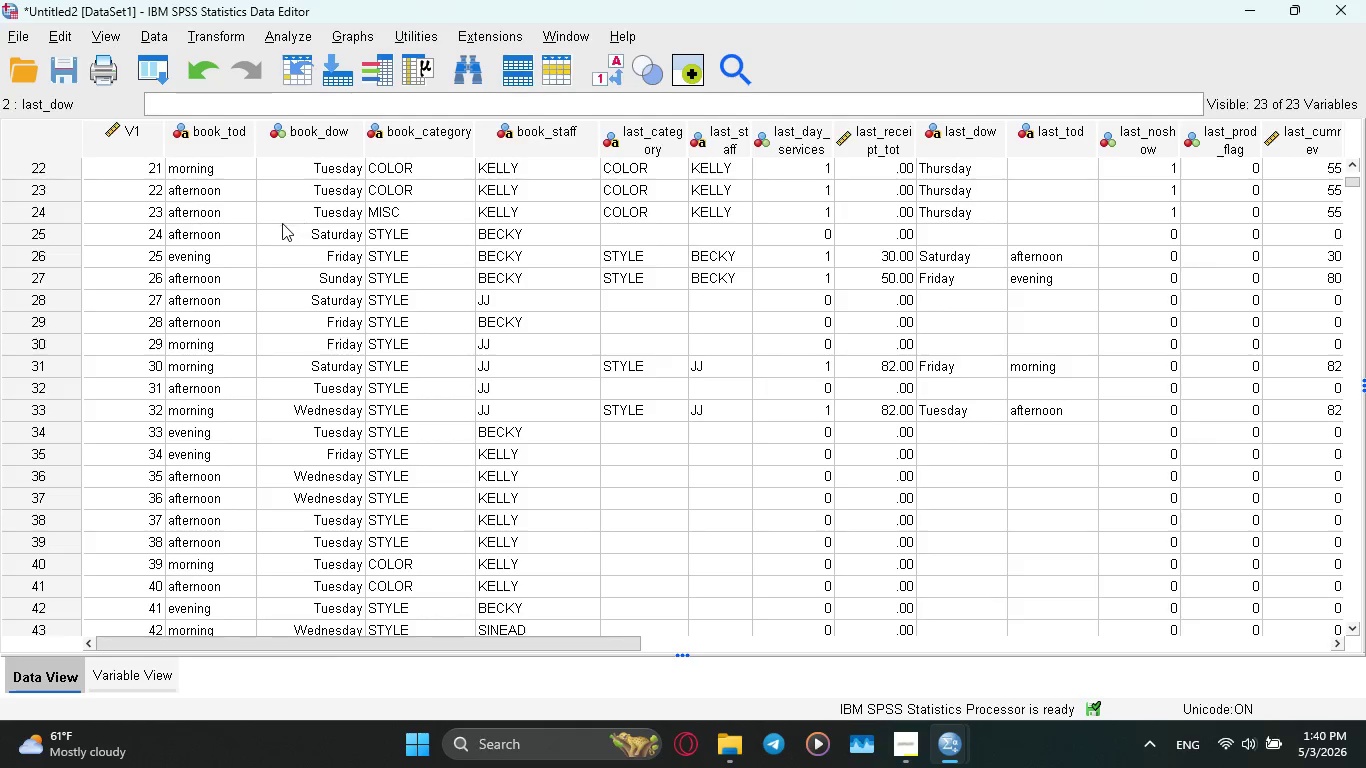 
wait(20.38)
 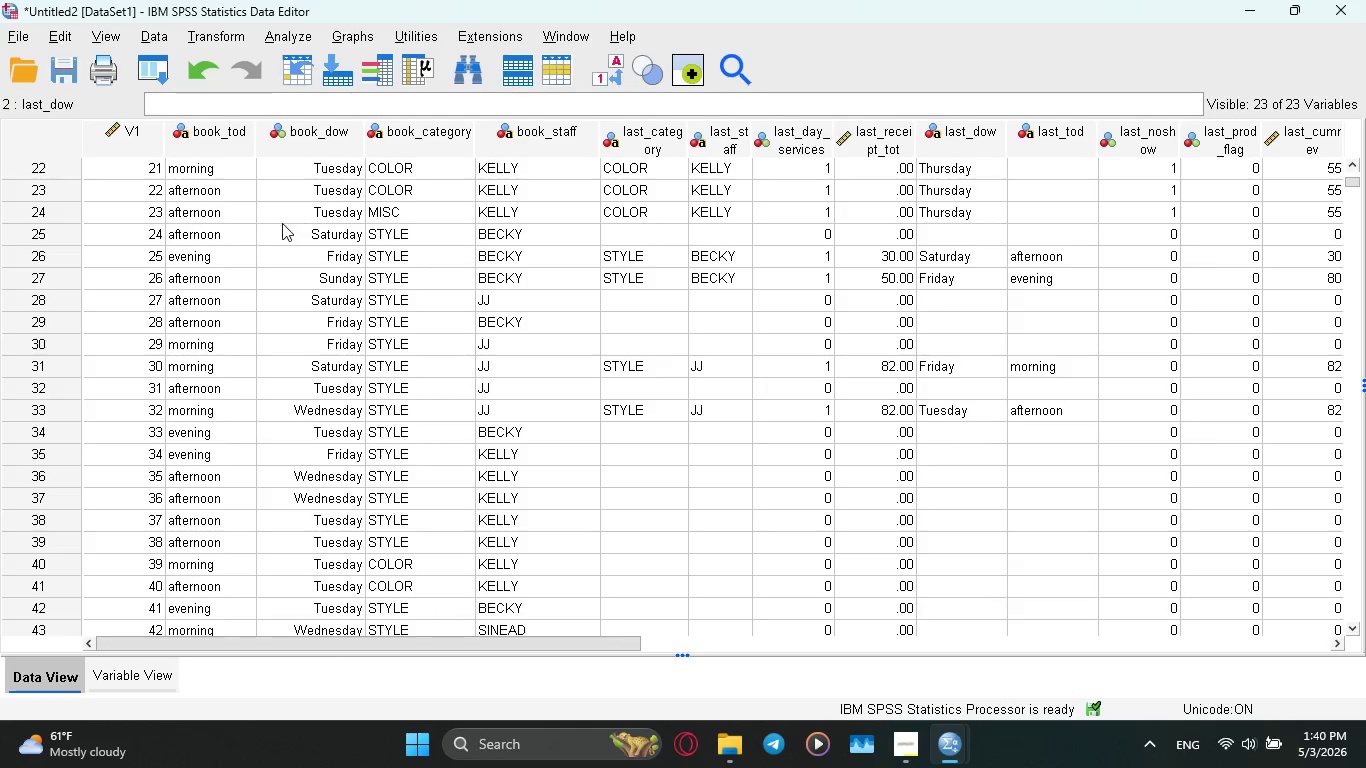 
left_click([348, 33])
 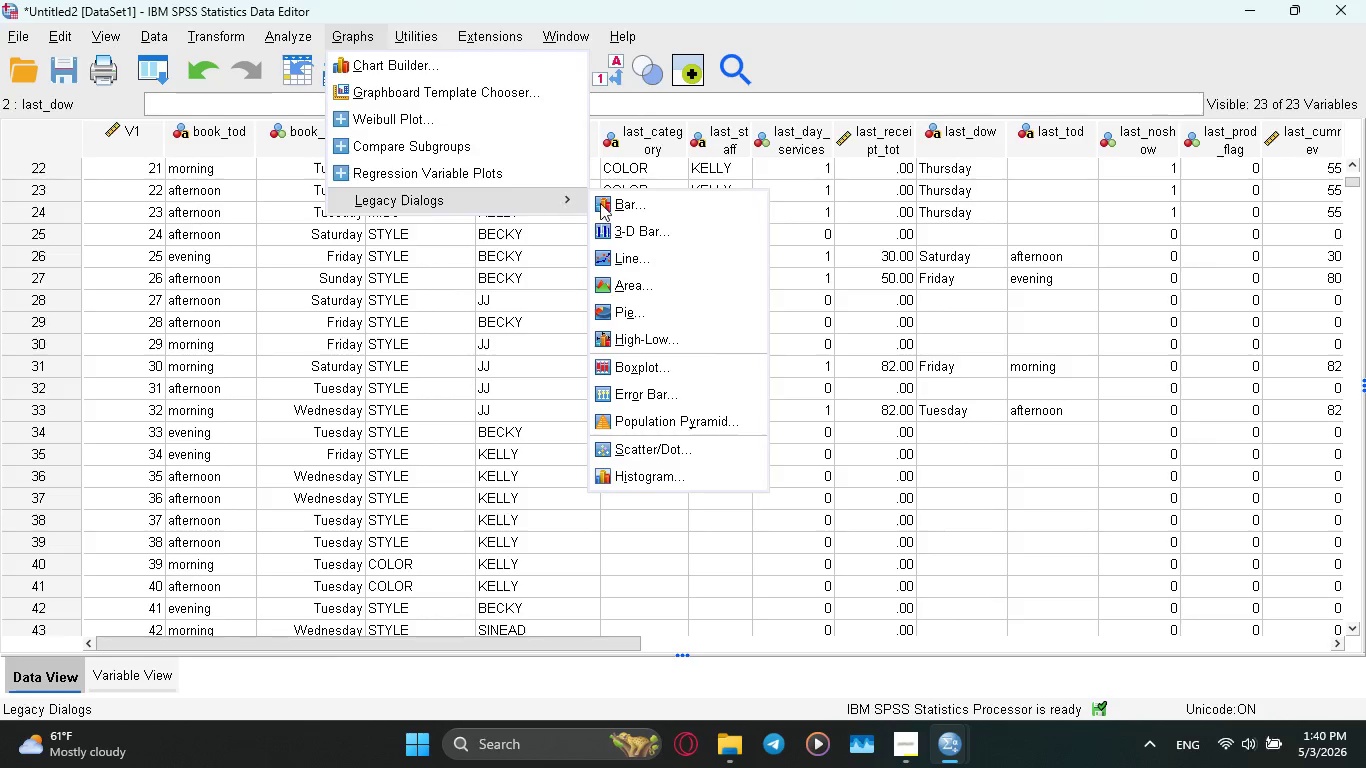 
left_click([637, 210])
 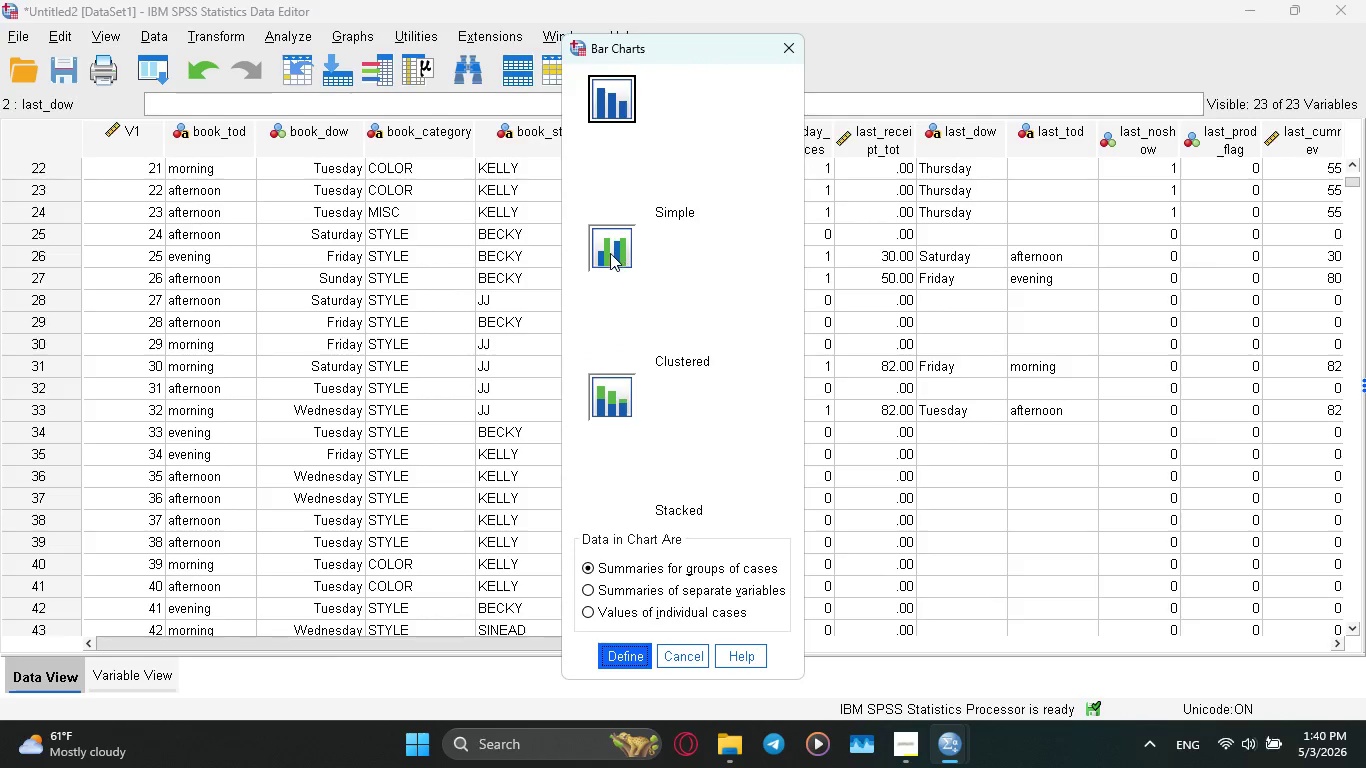 
left_click([610, 253])
 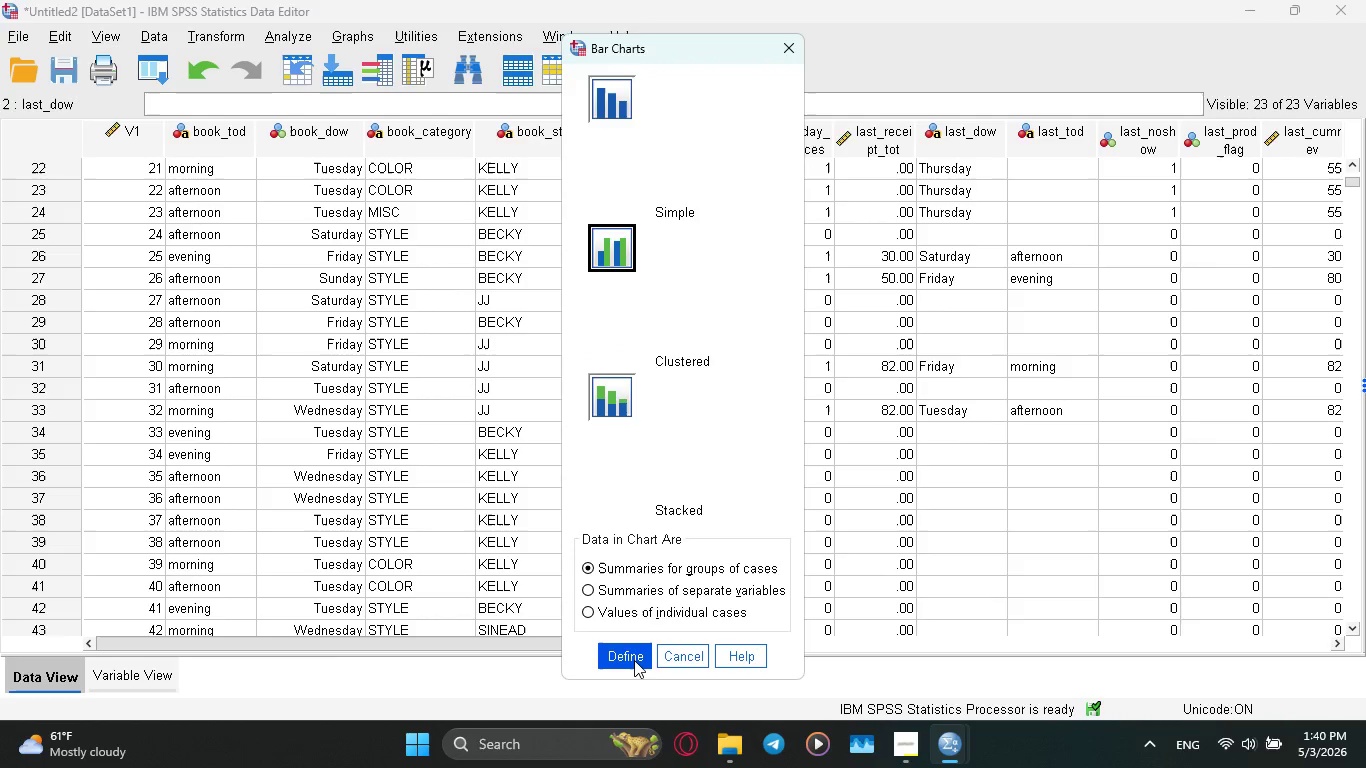 
left_click([633, 660])
 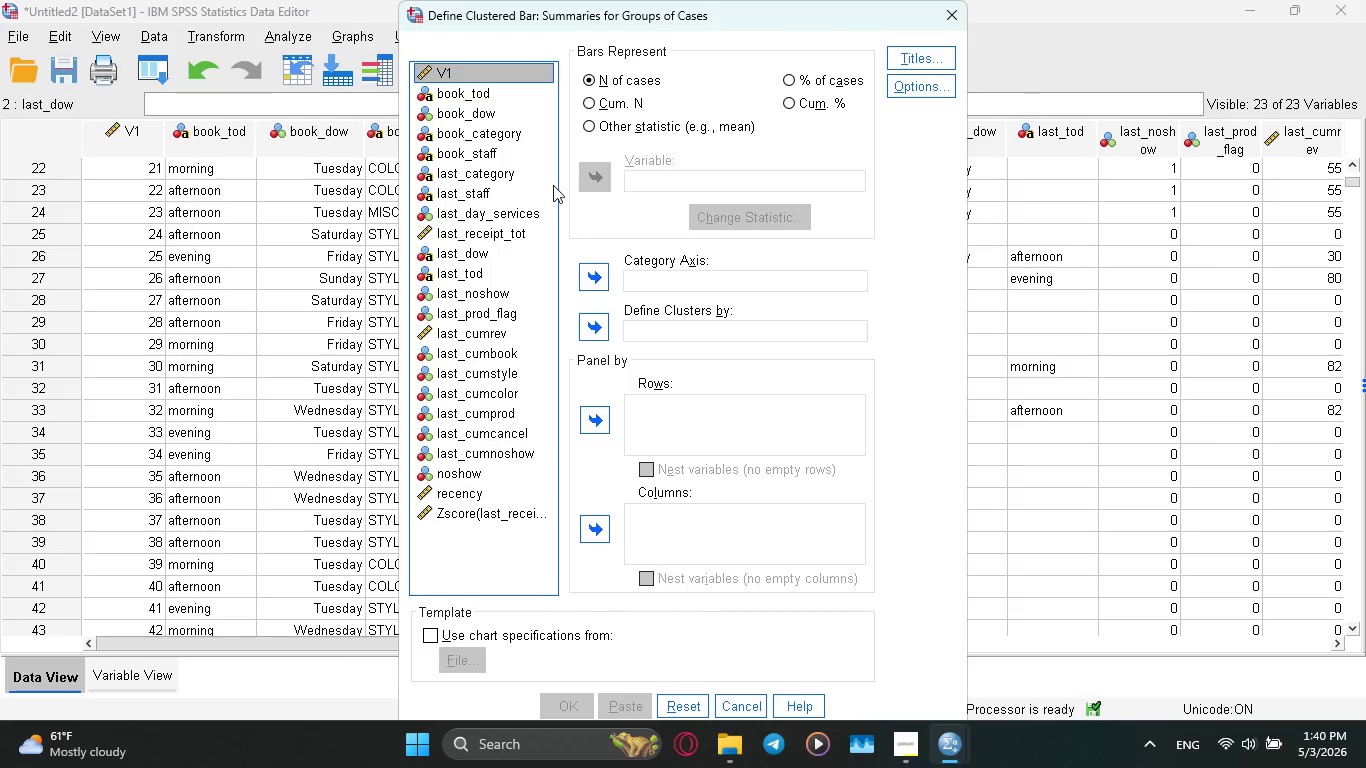 
wait(9.44)
 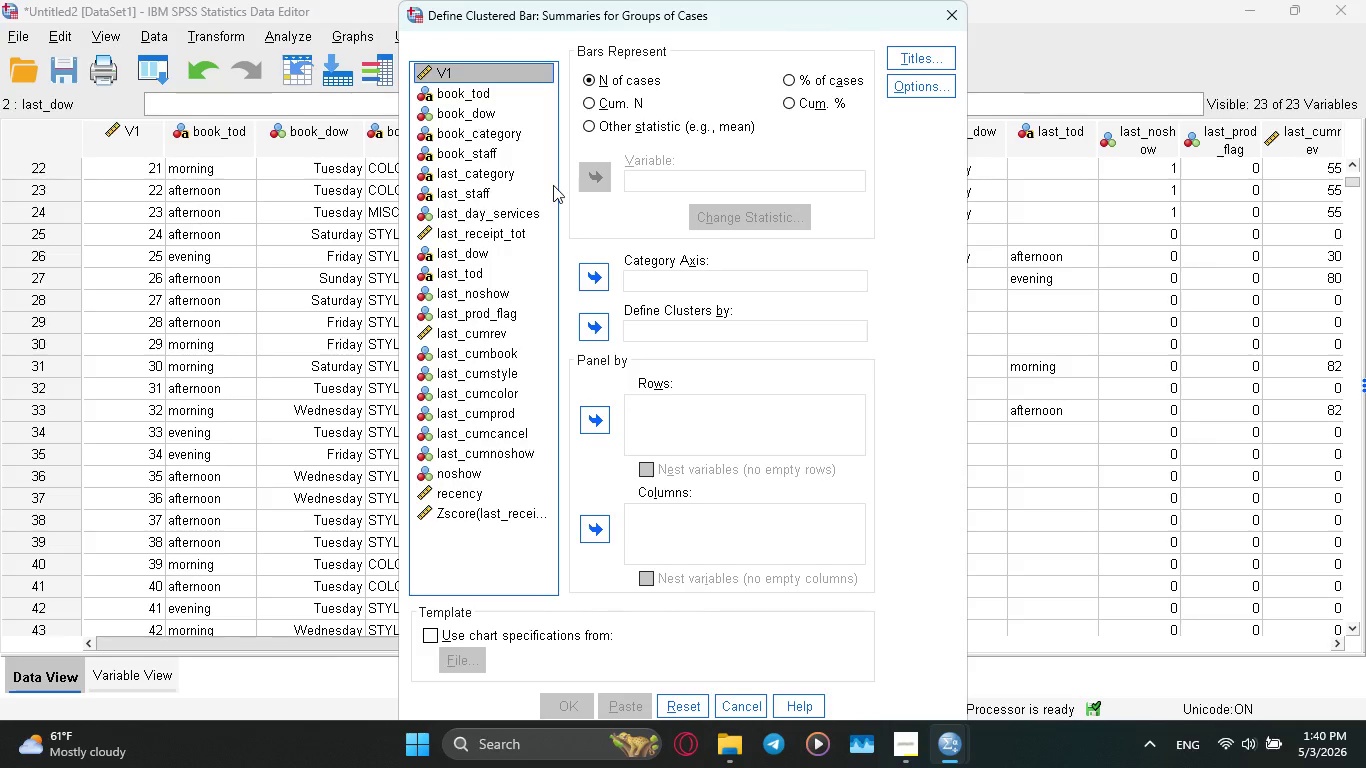 
left_click([483, 115])
 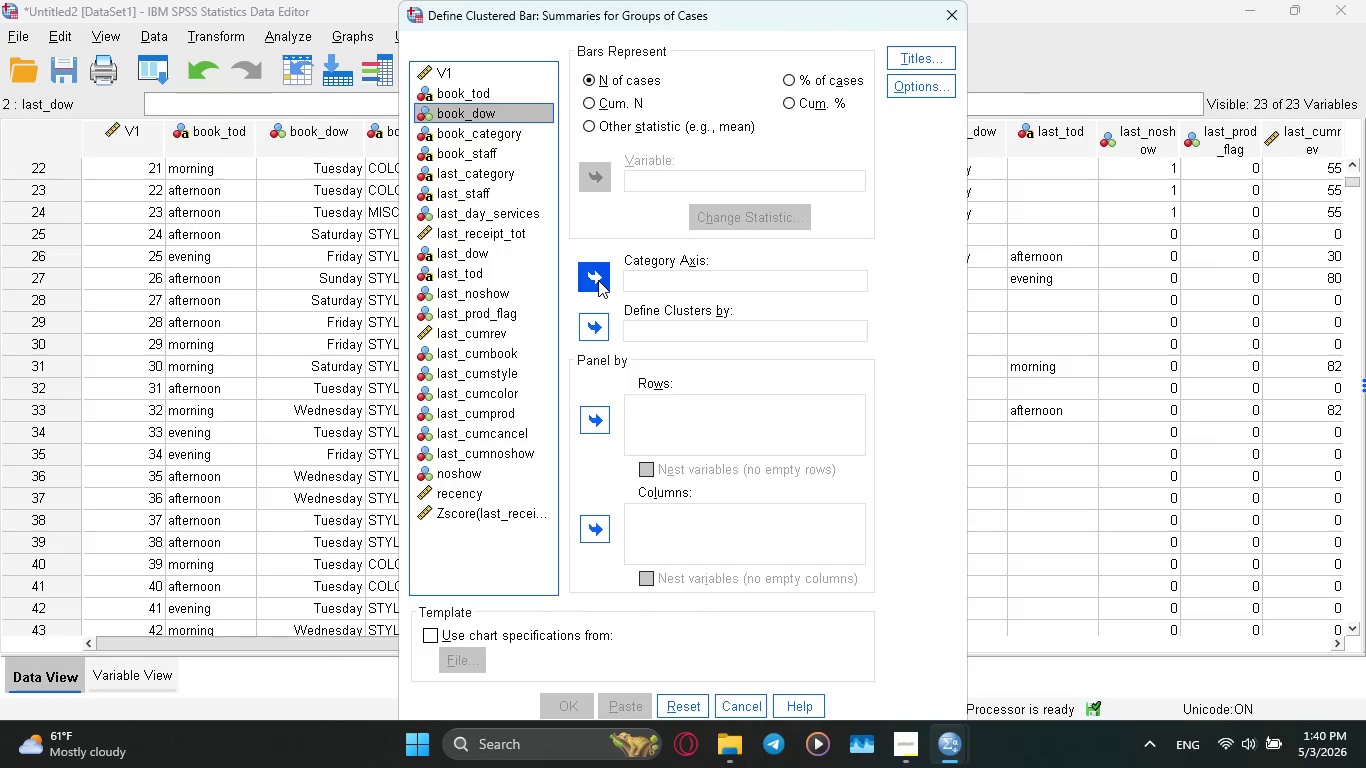 
left_click([598, 280])
 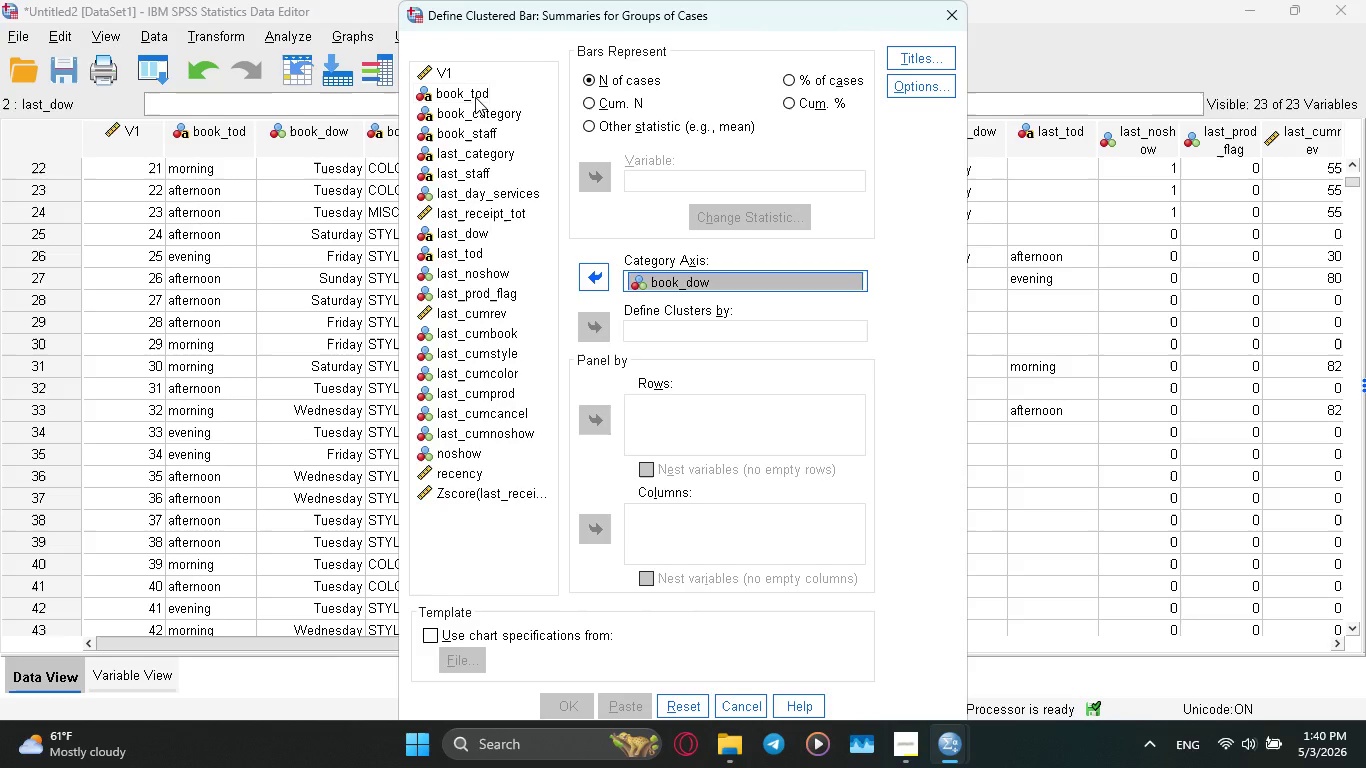 
left_click([475, 97])
 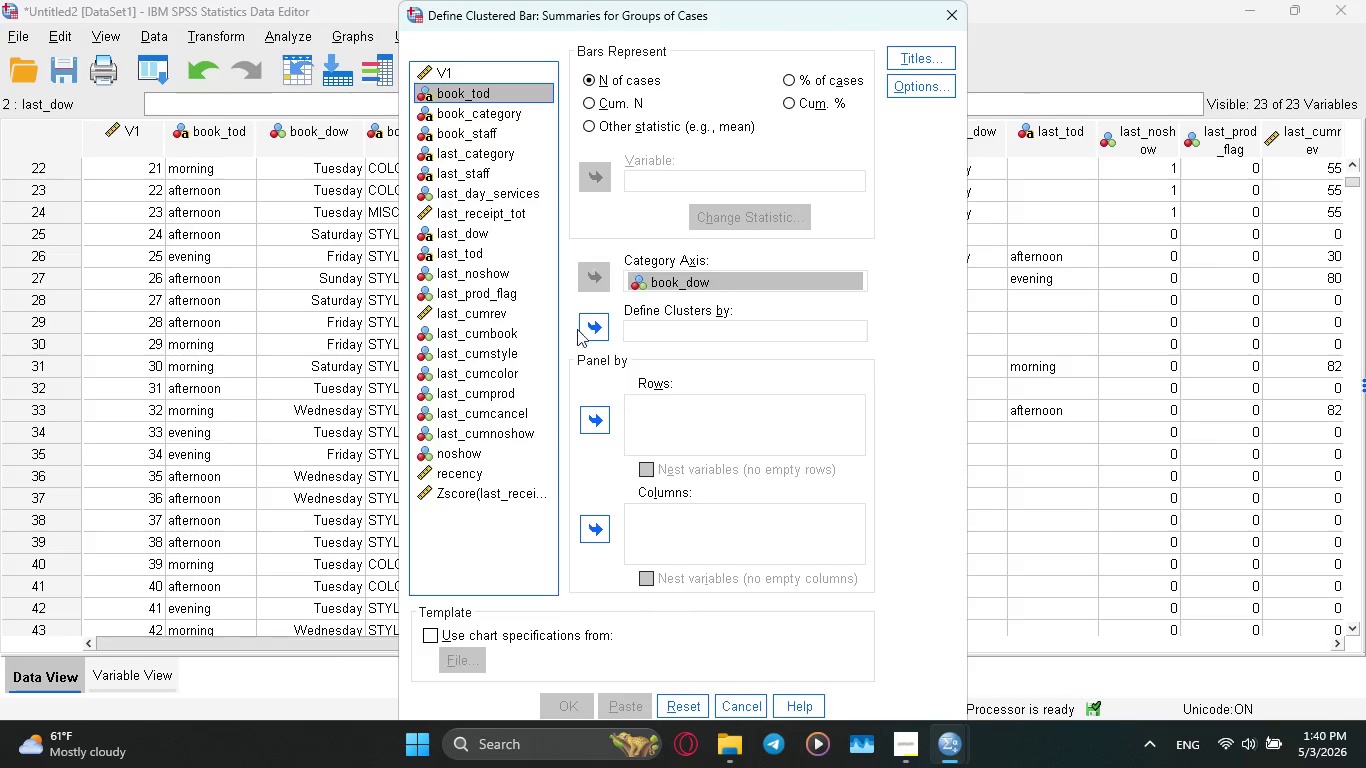 
left_click([583, 332])
 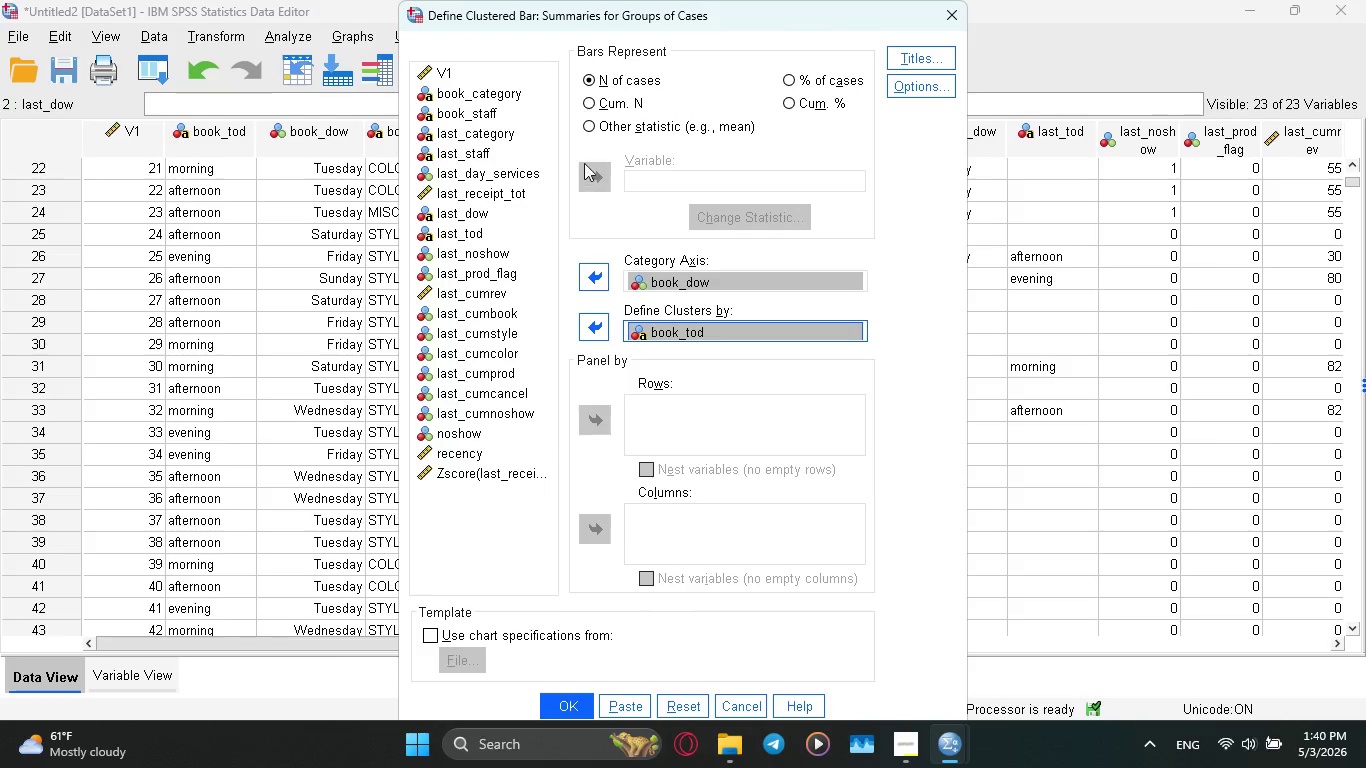 
left_click([585, 124])
 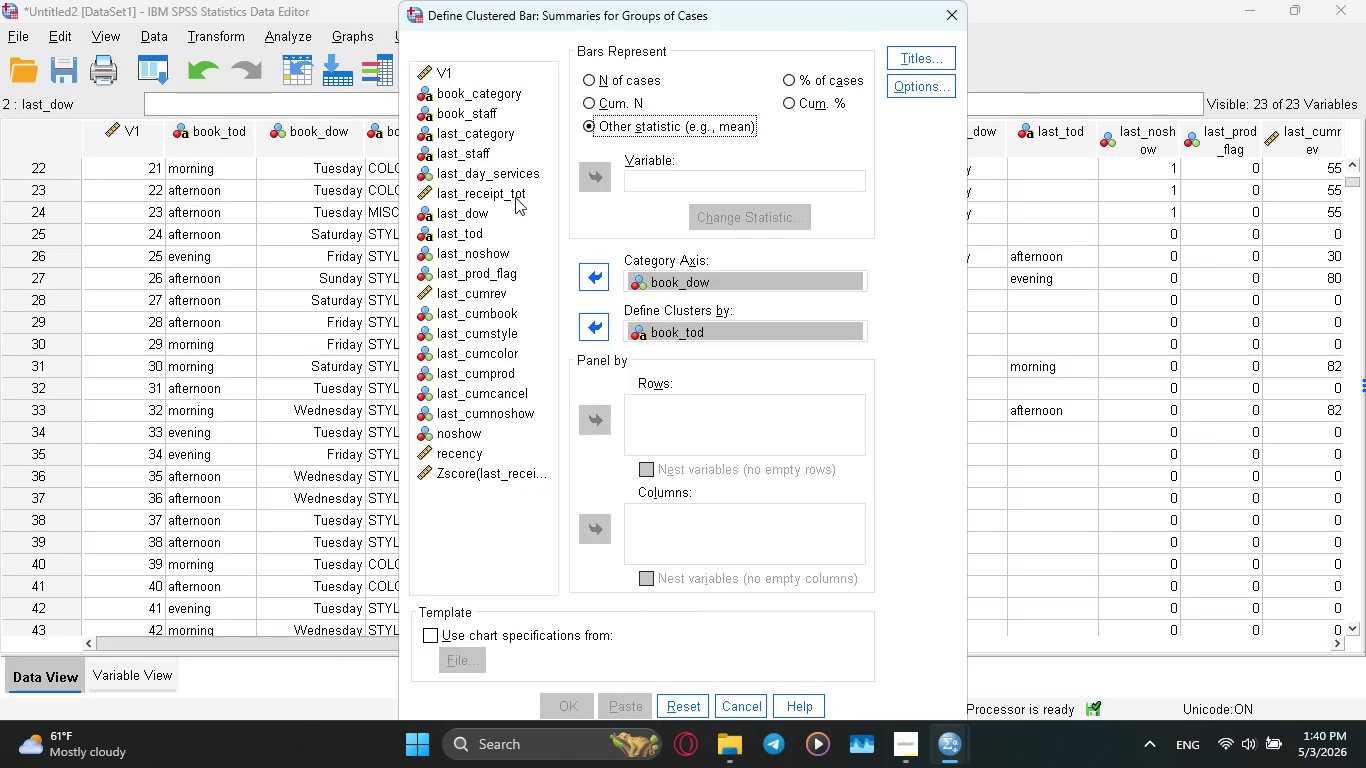 
left_click([512, 195])
 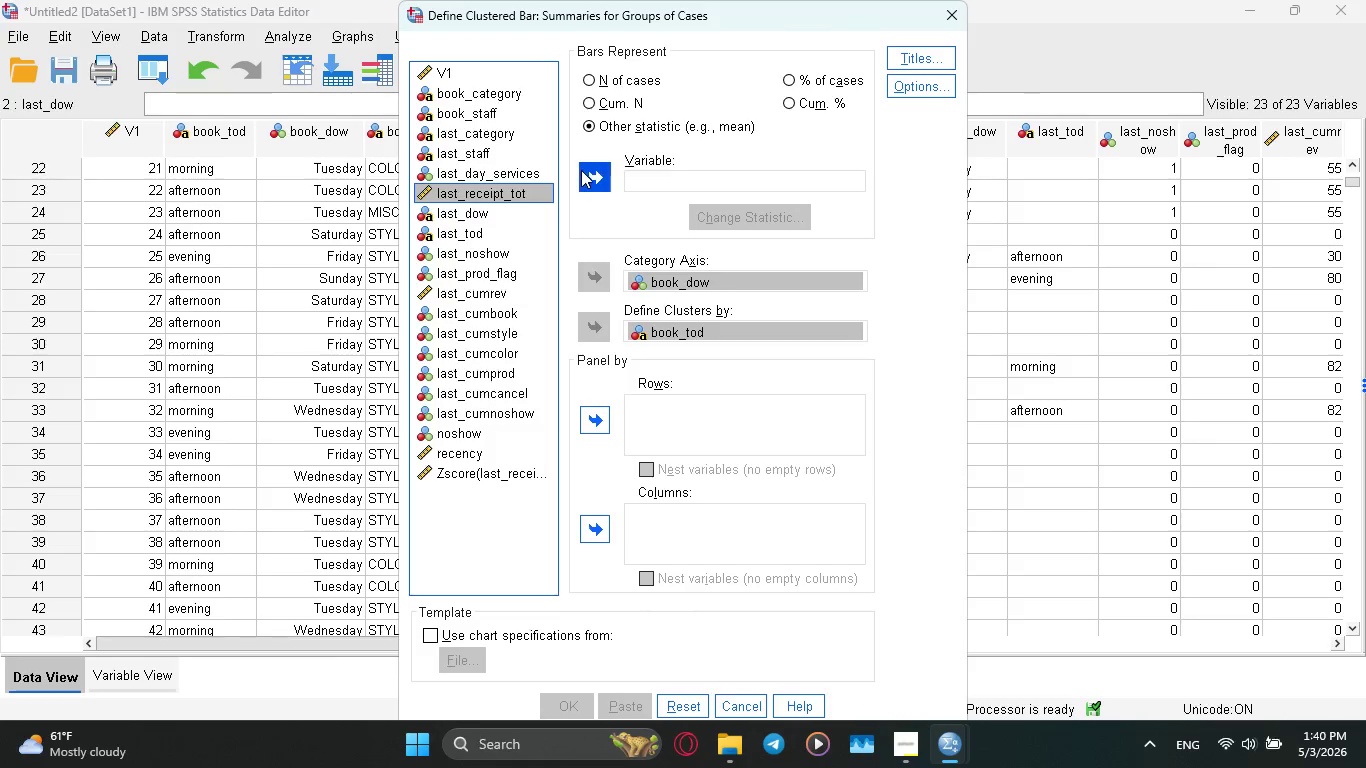 
left_click([581, 170])
 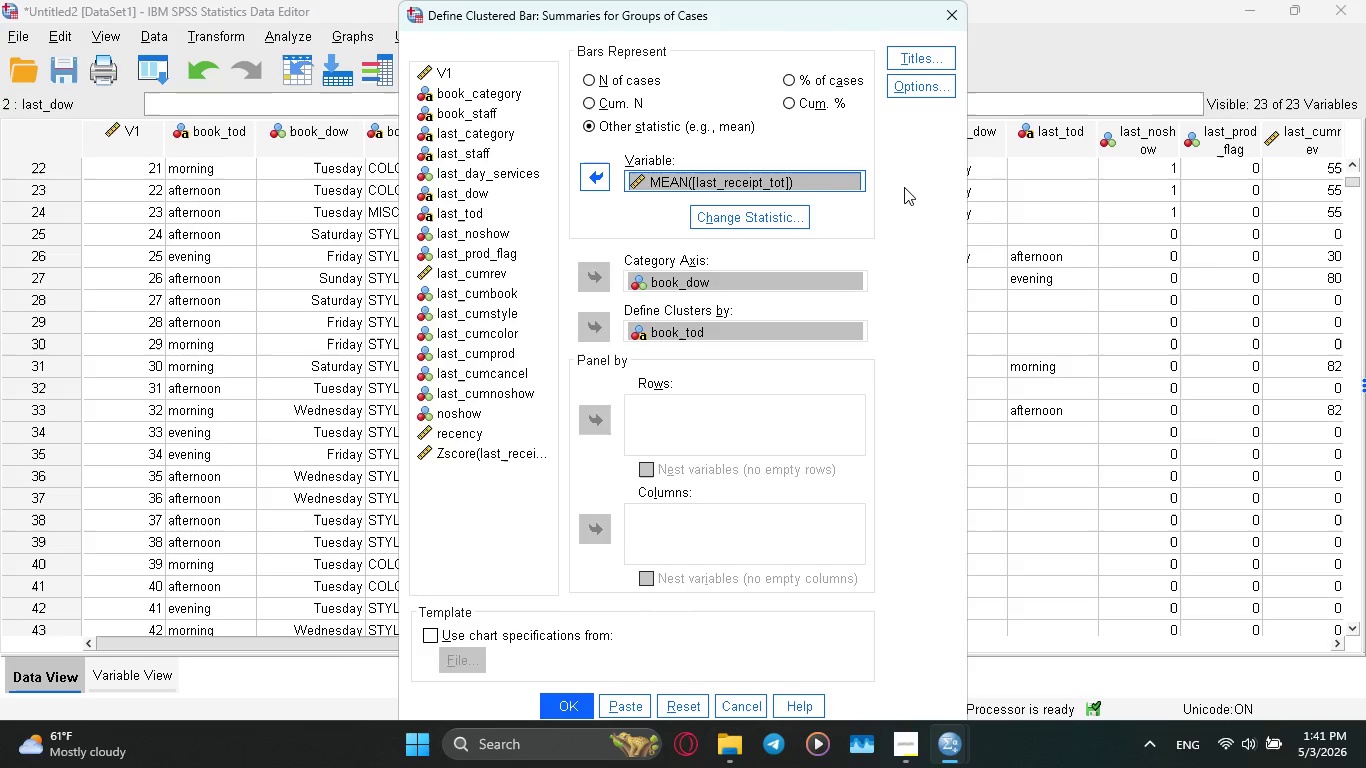 
wait(8.38)
 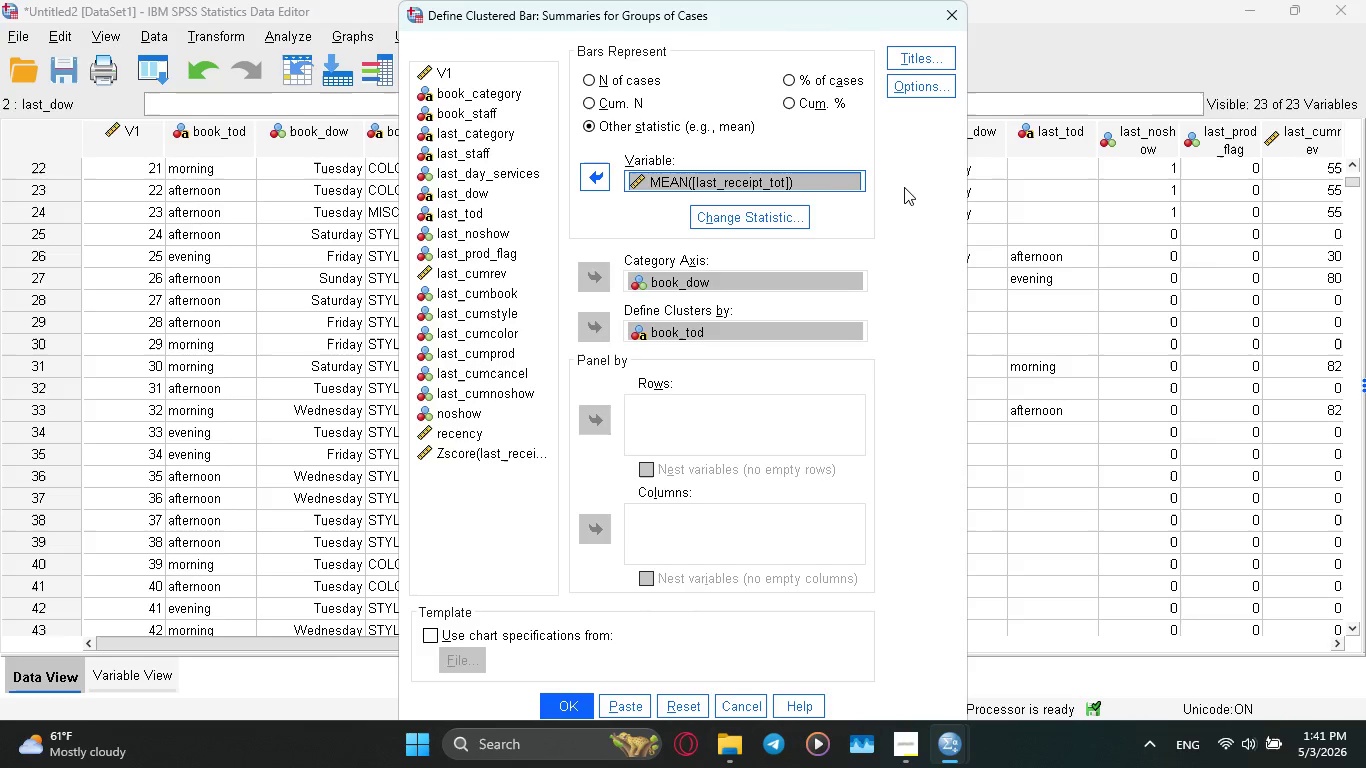 
left_click([911, 91])
 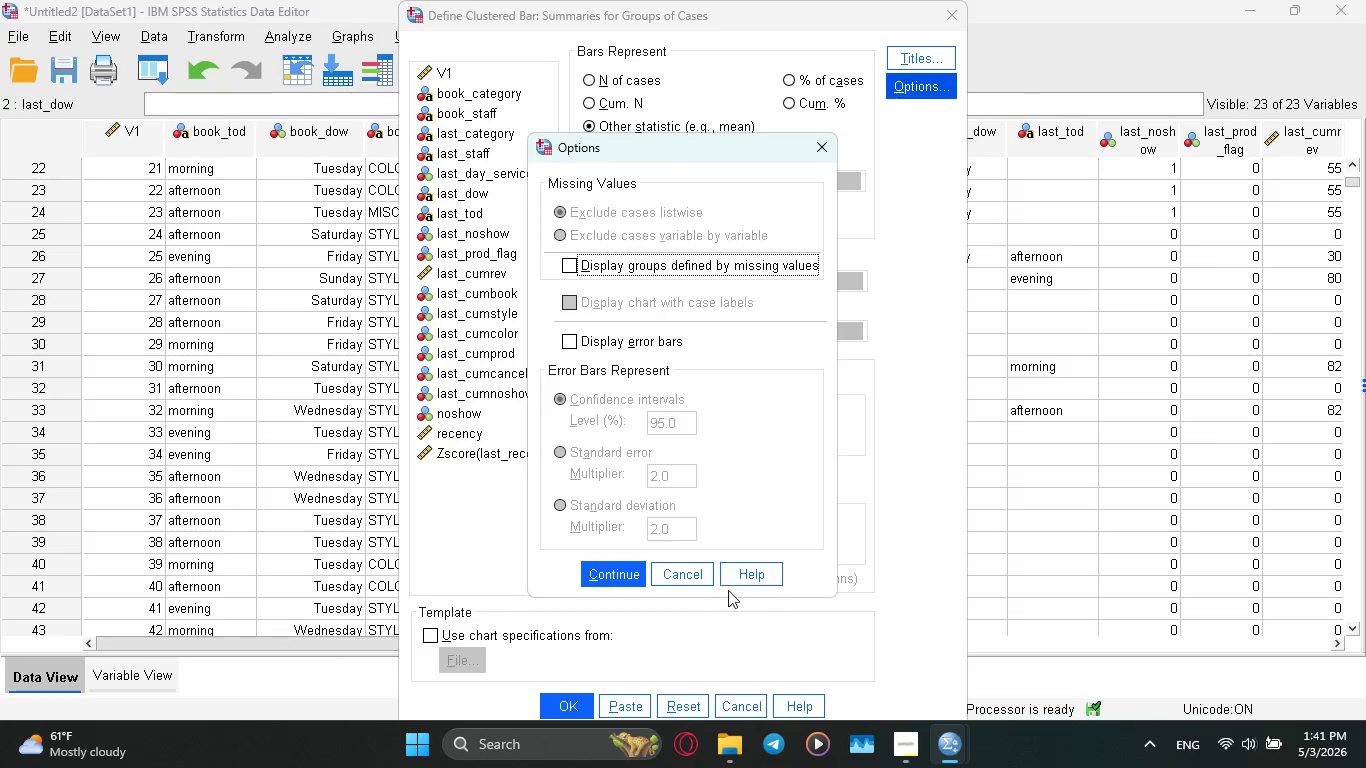 
left_click([692, 574])
 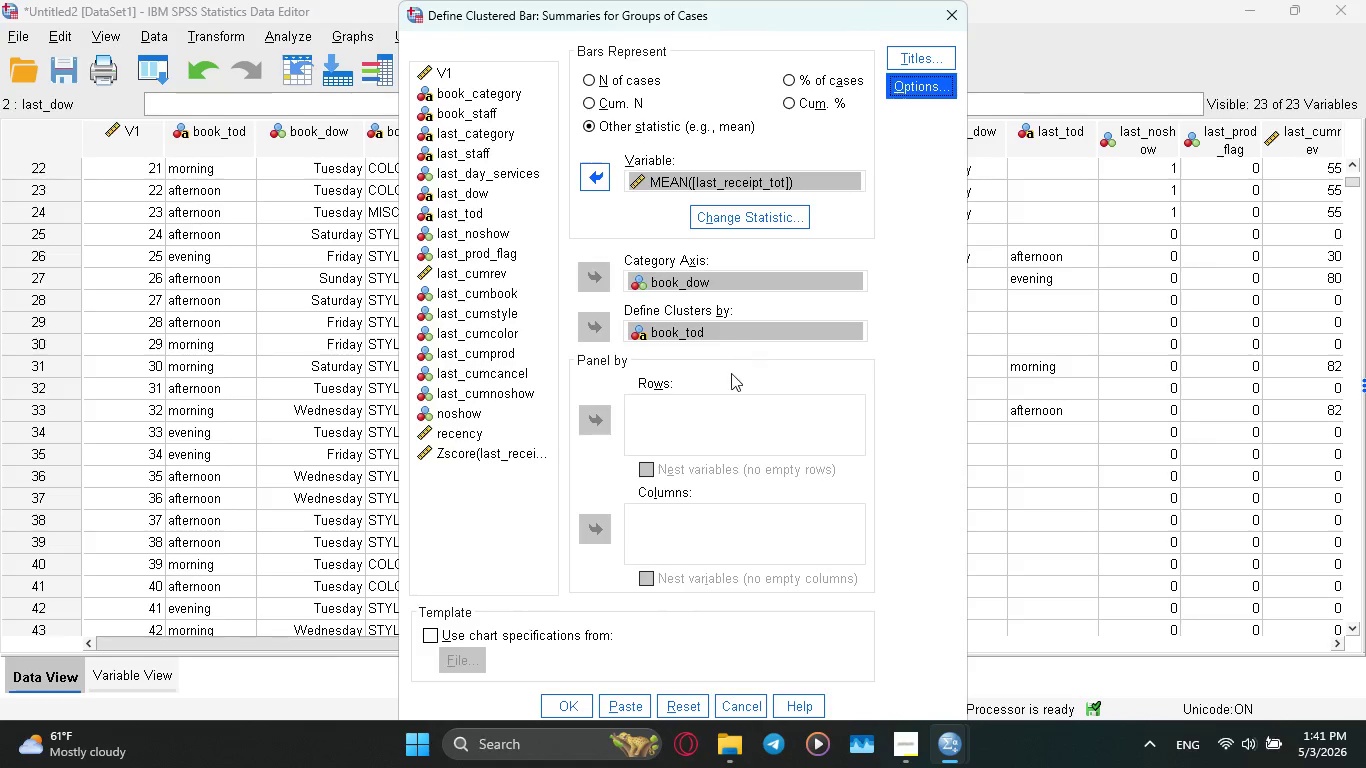 
scroll: coordinate [723, 381], scroll_direction: none, amount: 0.0
 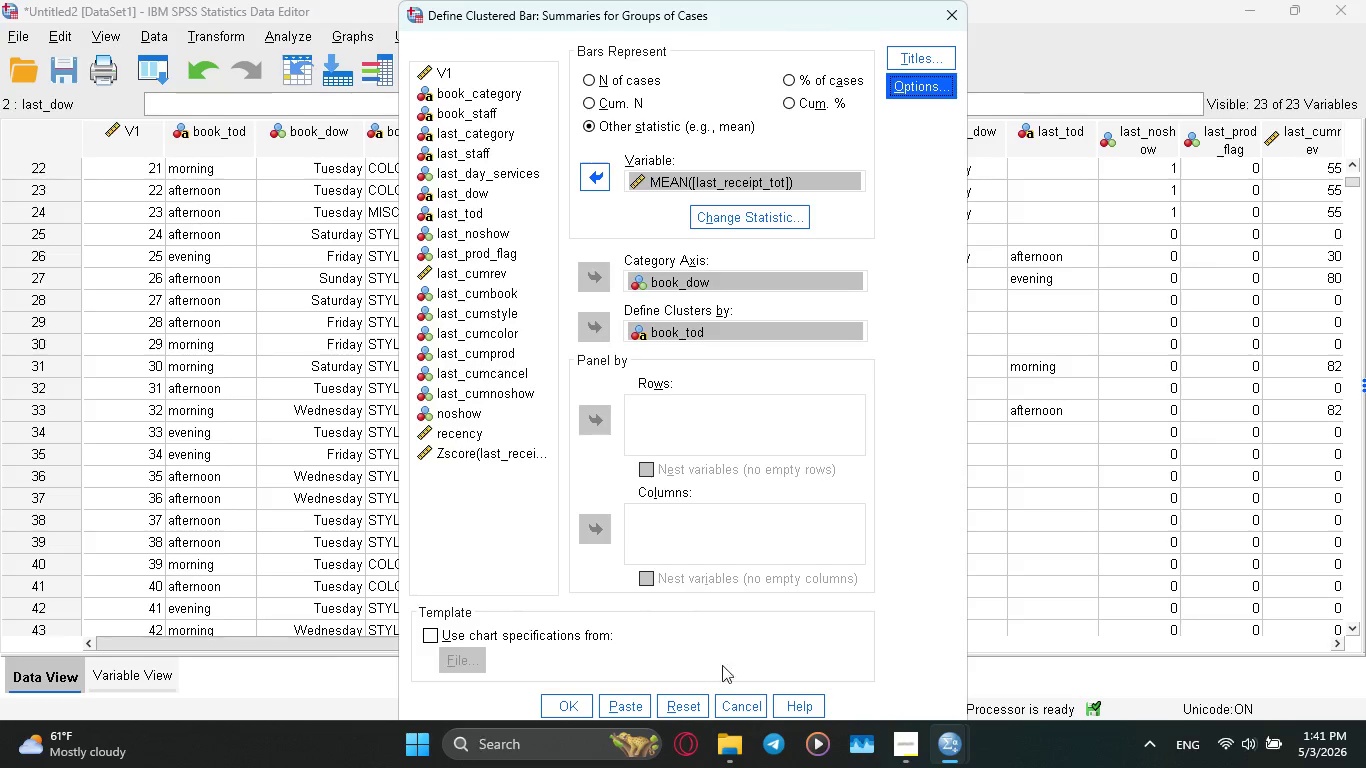 
wait(6.36)
 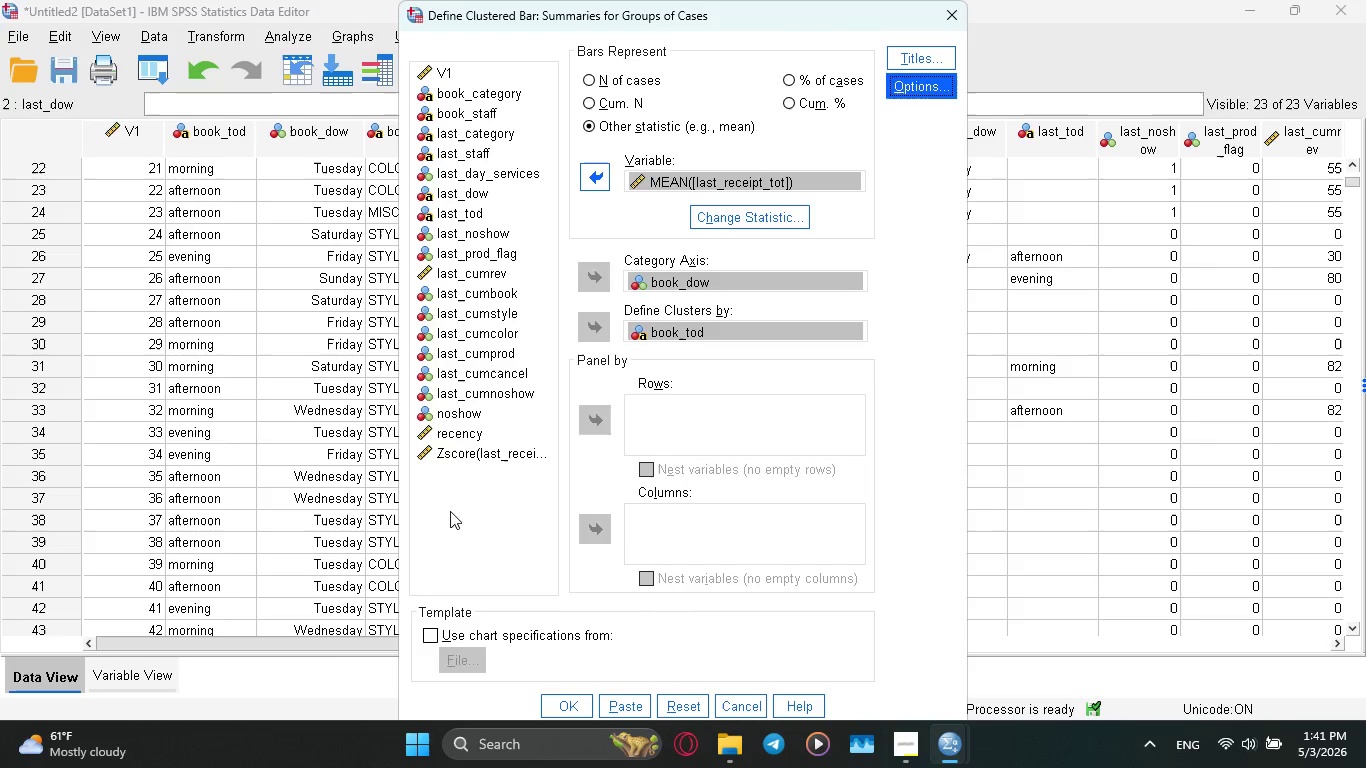 
left_click([618, 700])
 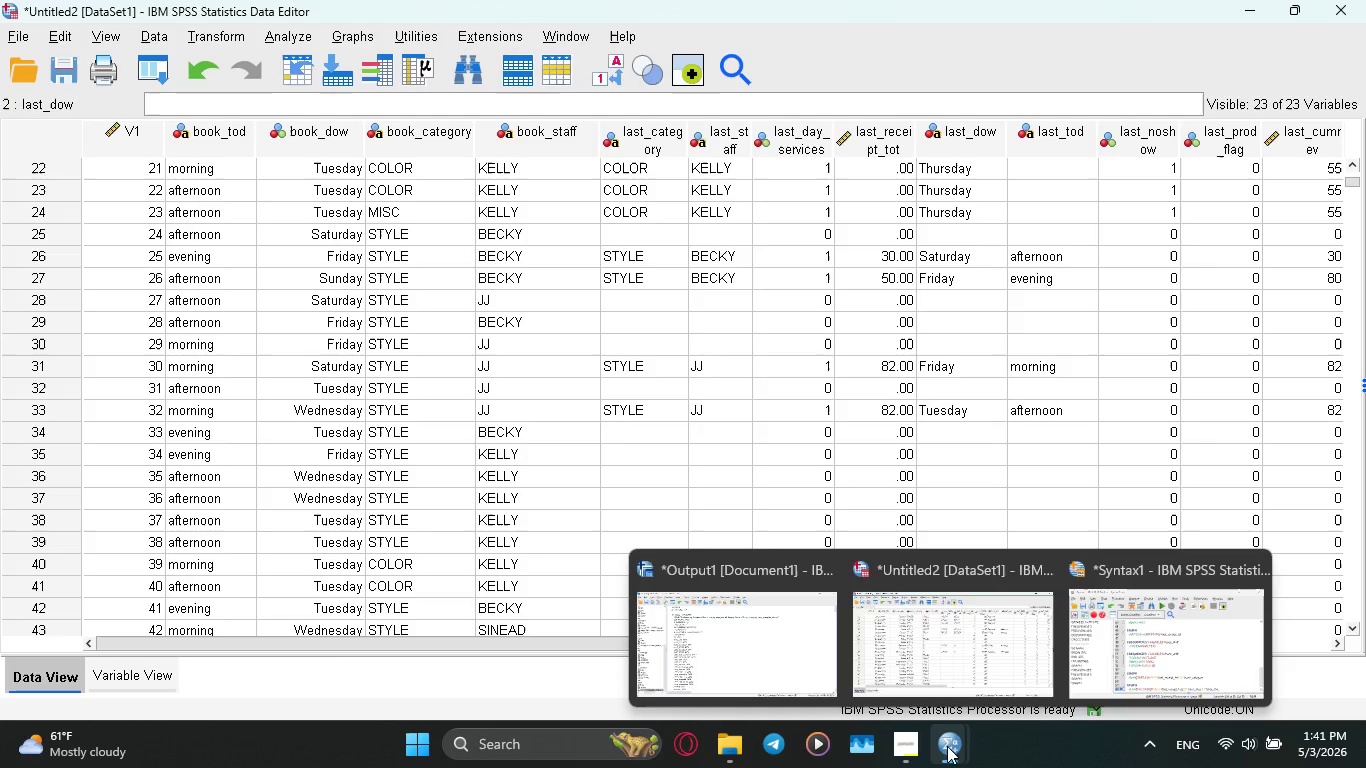 
left_click([1148, 630])
 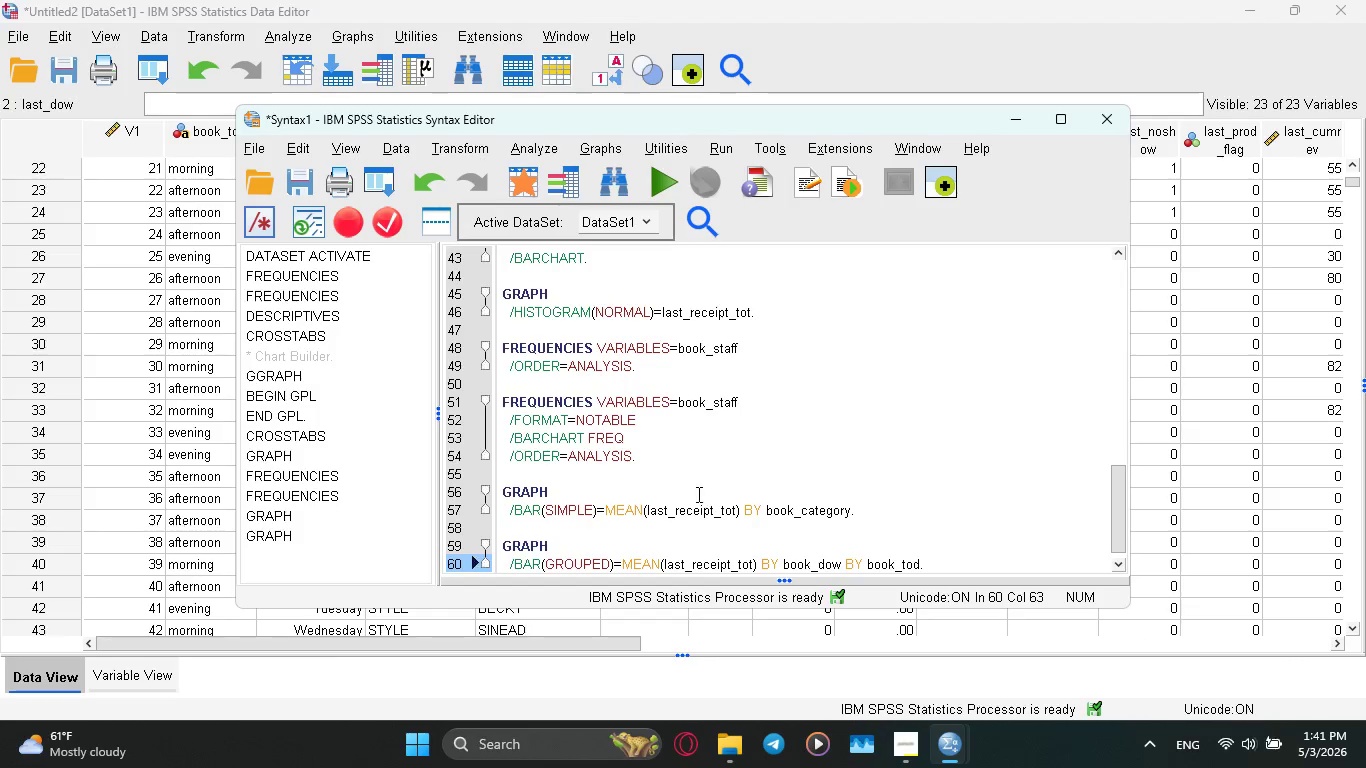 
scroll: coordinate [697, 492], scroll_direction: down, amount: 5.0
 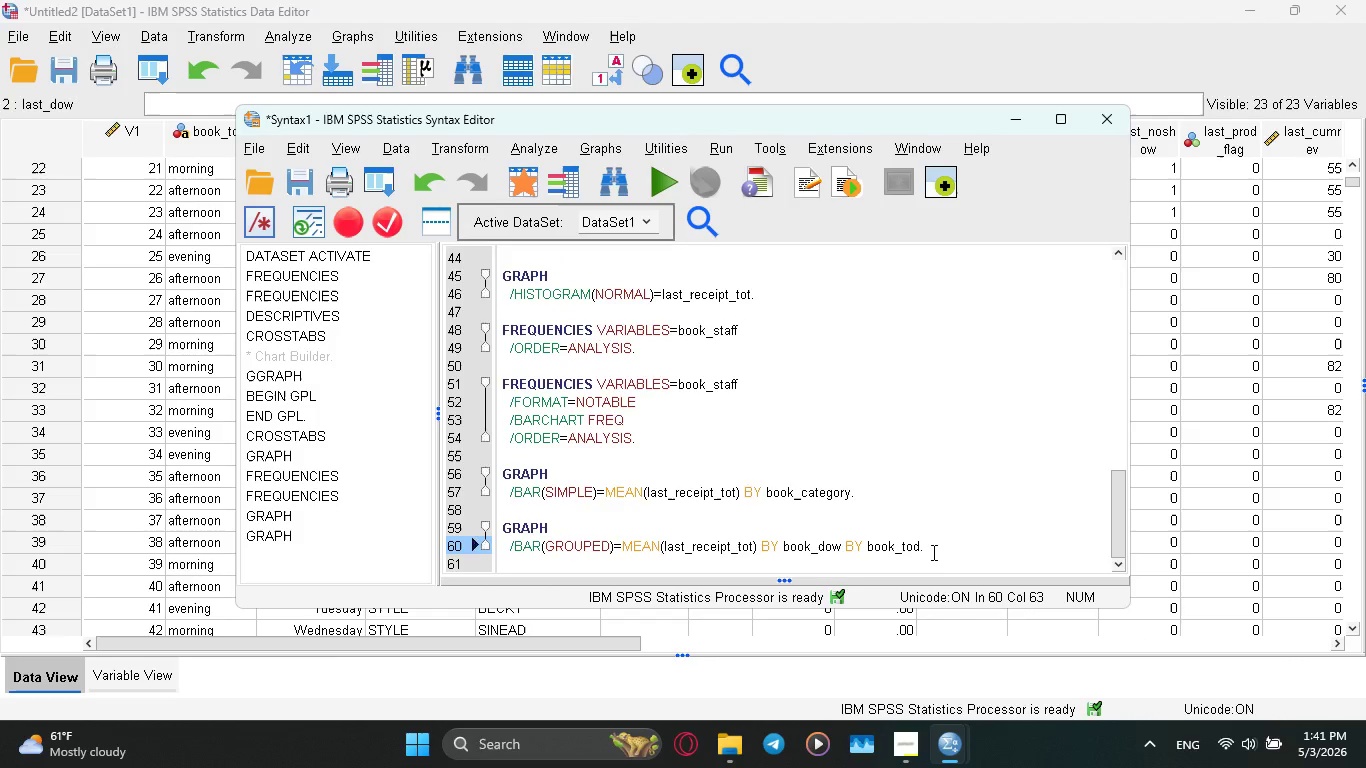 
left_click_drag(start_coordinate=[929, 548], to_coordinate=[492, 530])
 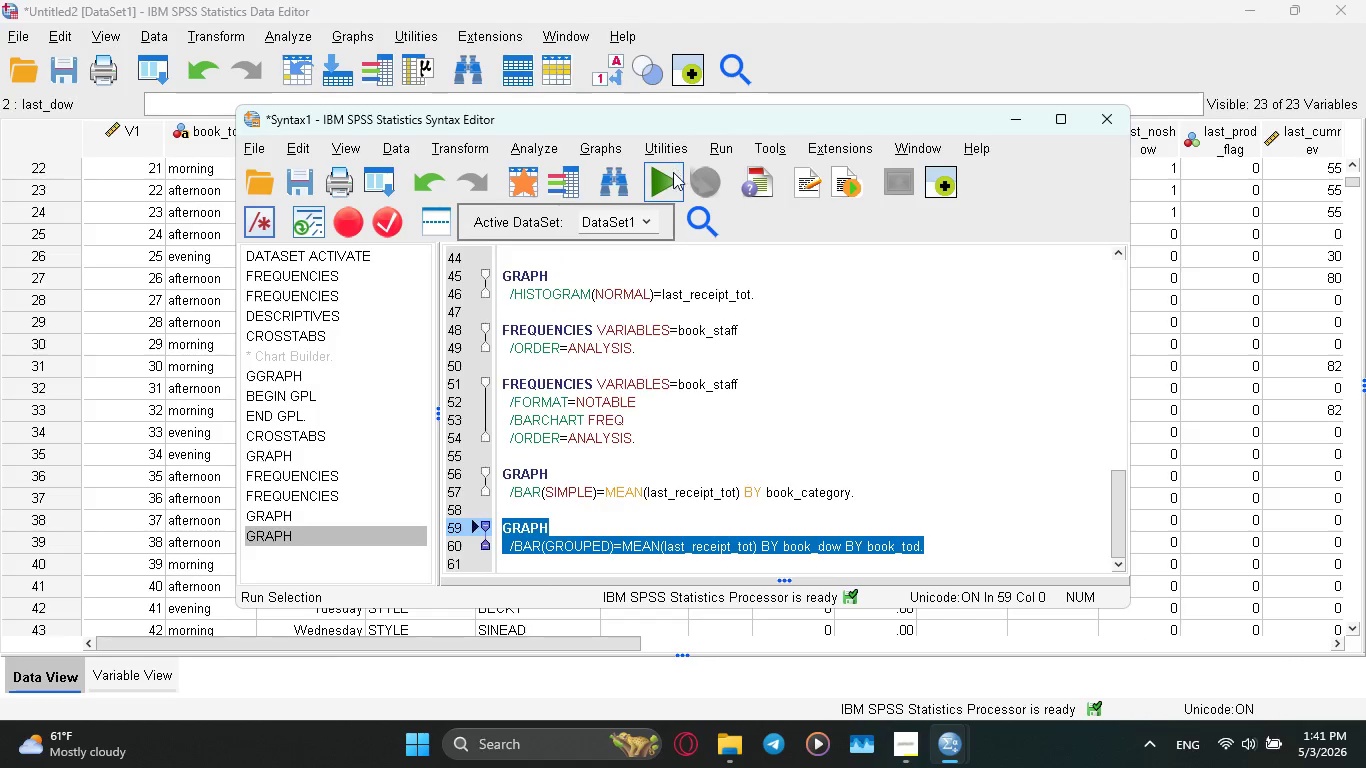 
left_click([669, 184])
 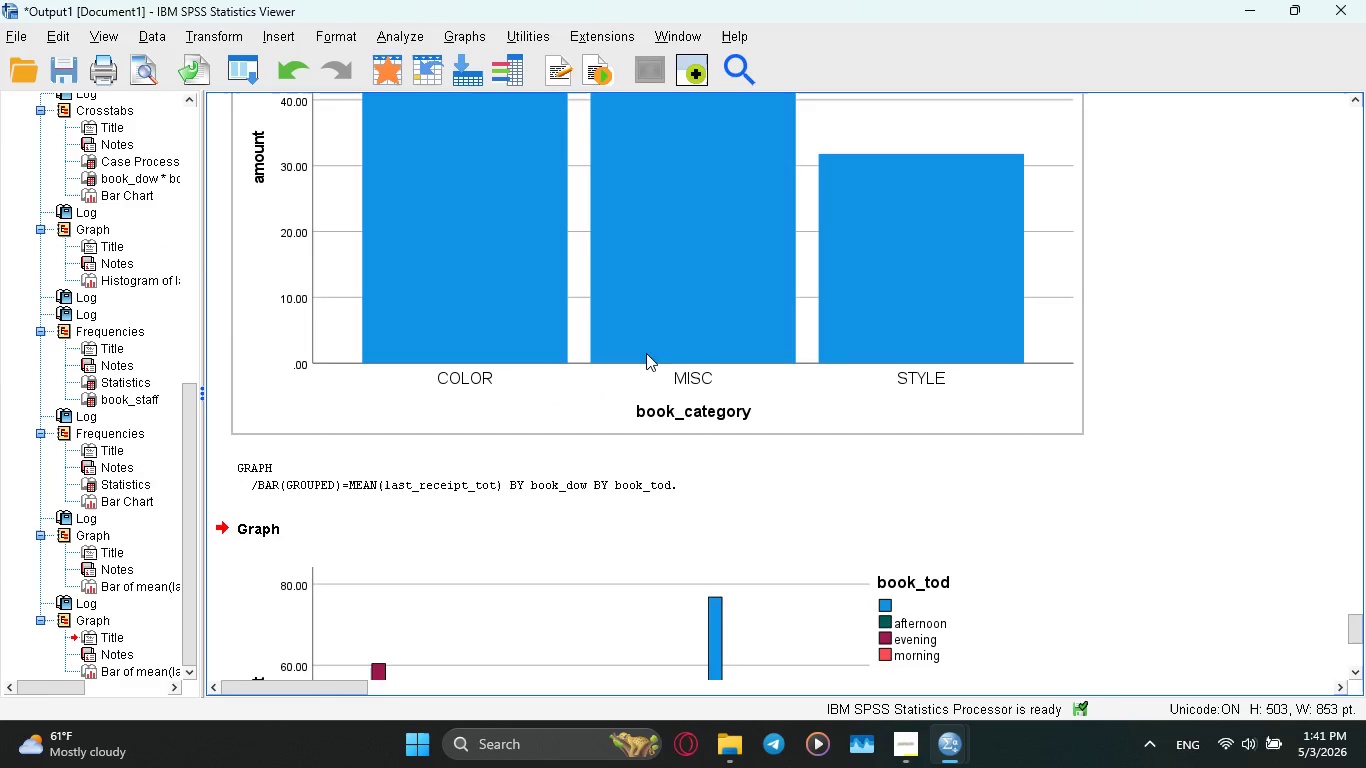 
scroll: coordinate [644, 363], scroll_direction: down, amount: 5.0
 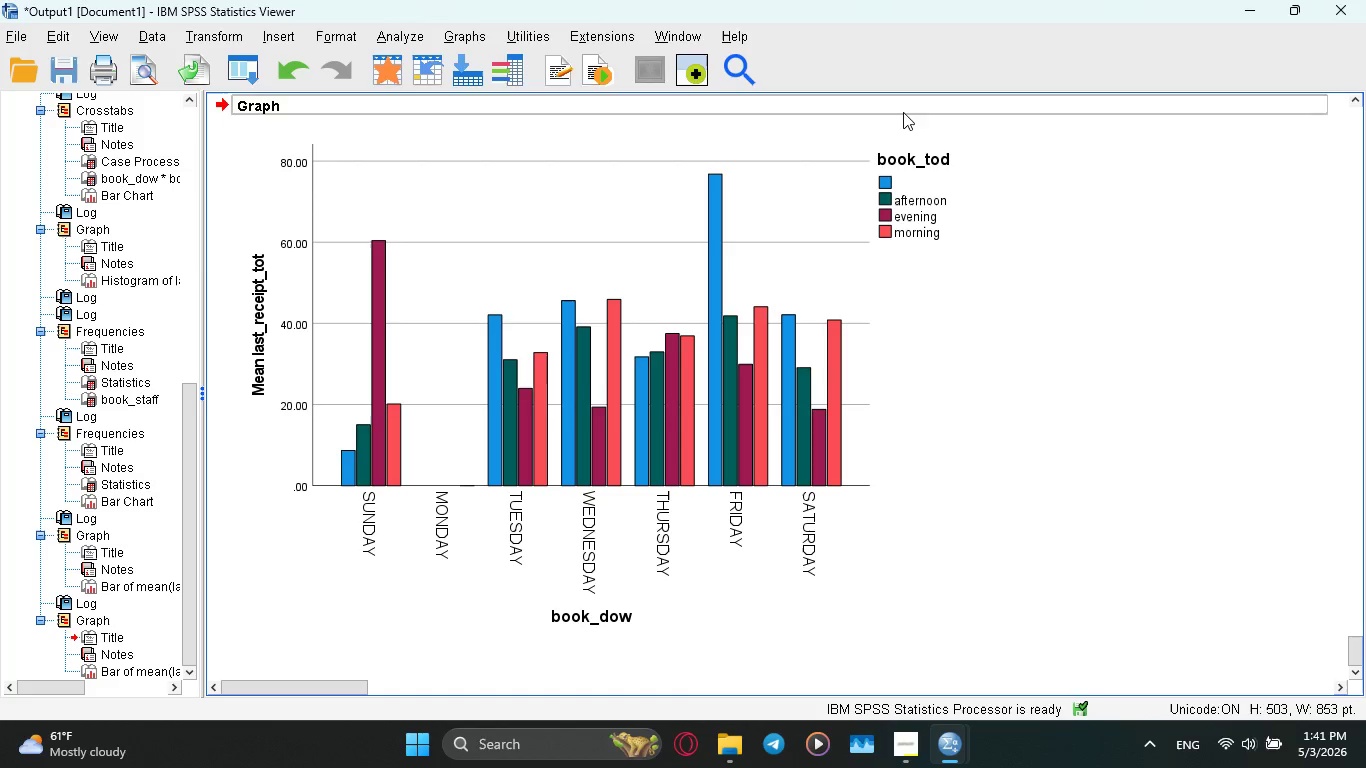 
wait(6.98)
 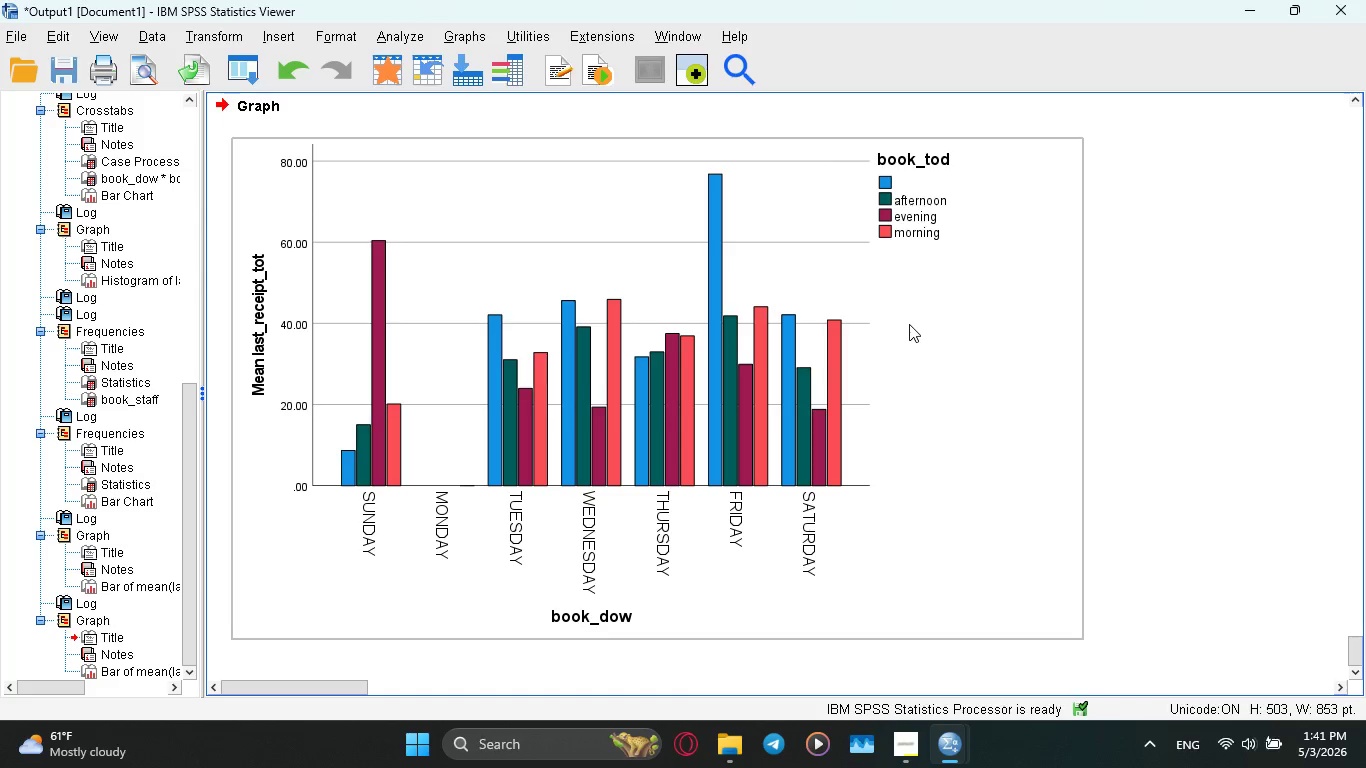 
left_click([938, 152])
 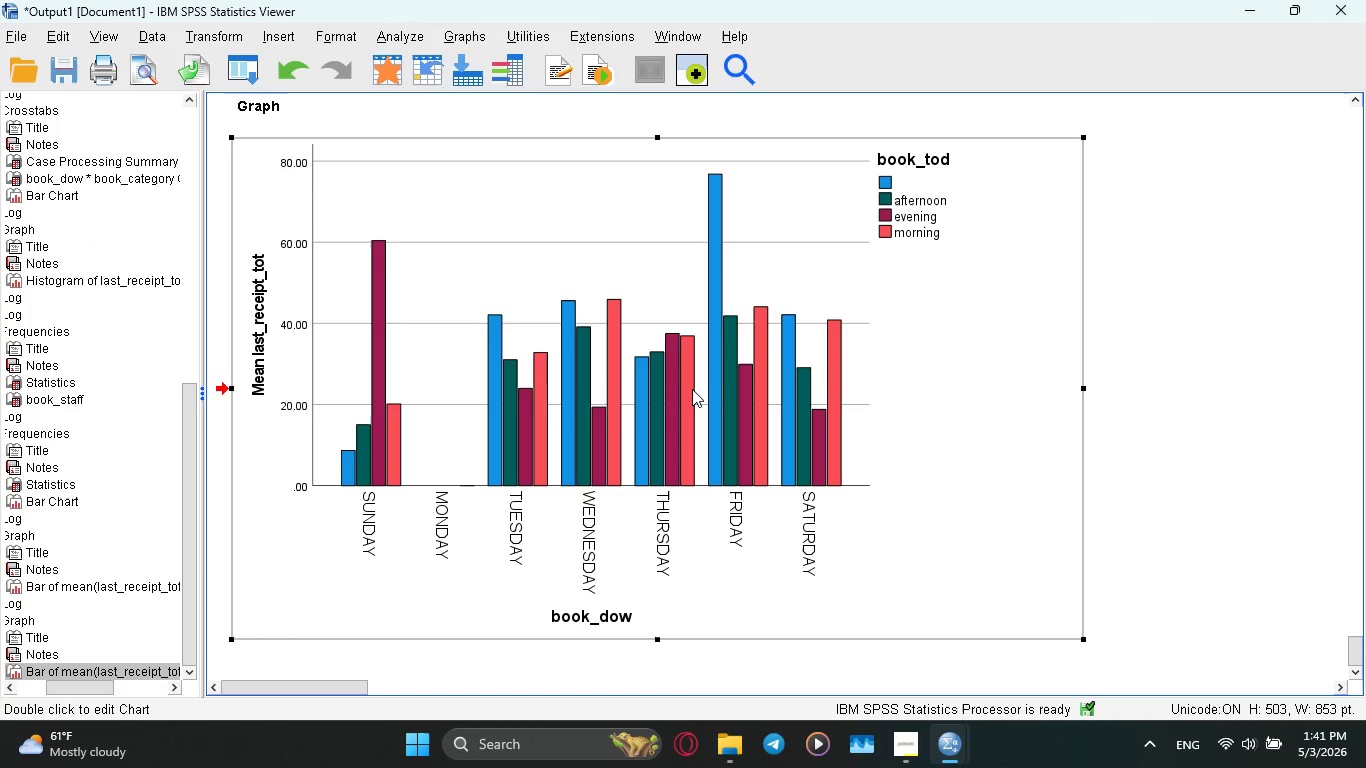 
mouse_move([677, 344])
 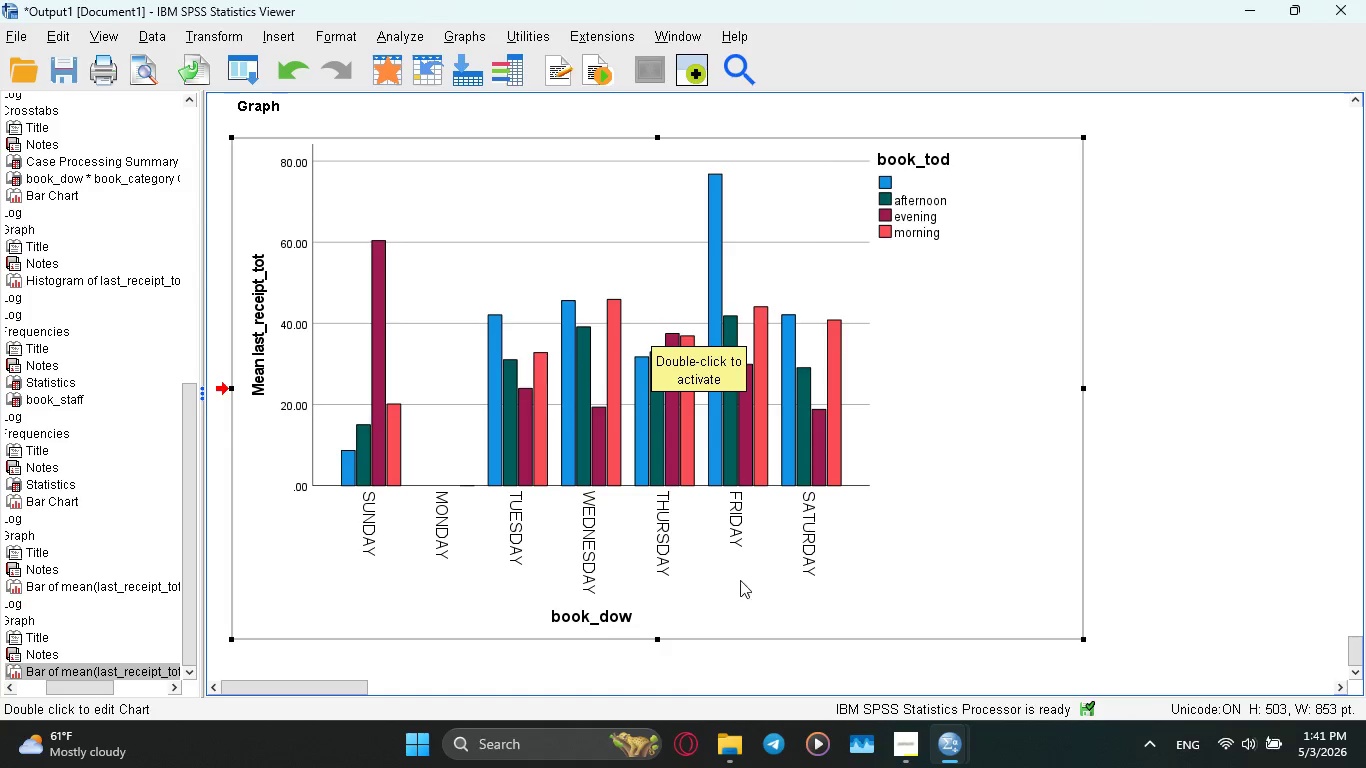 
wait(10.32)
 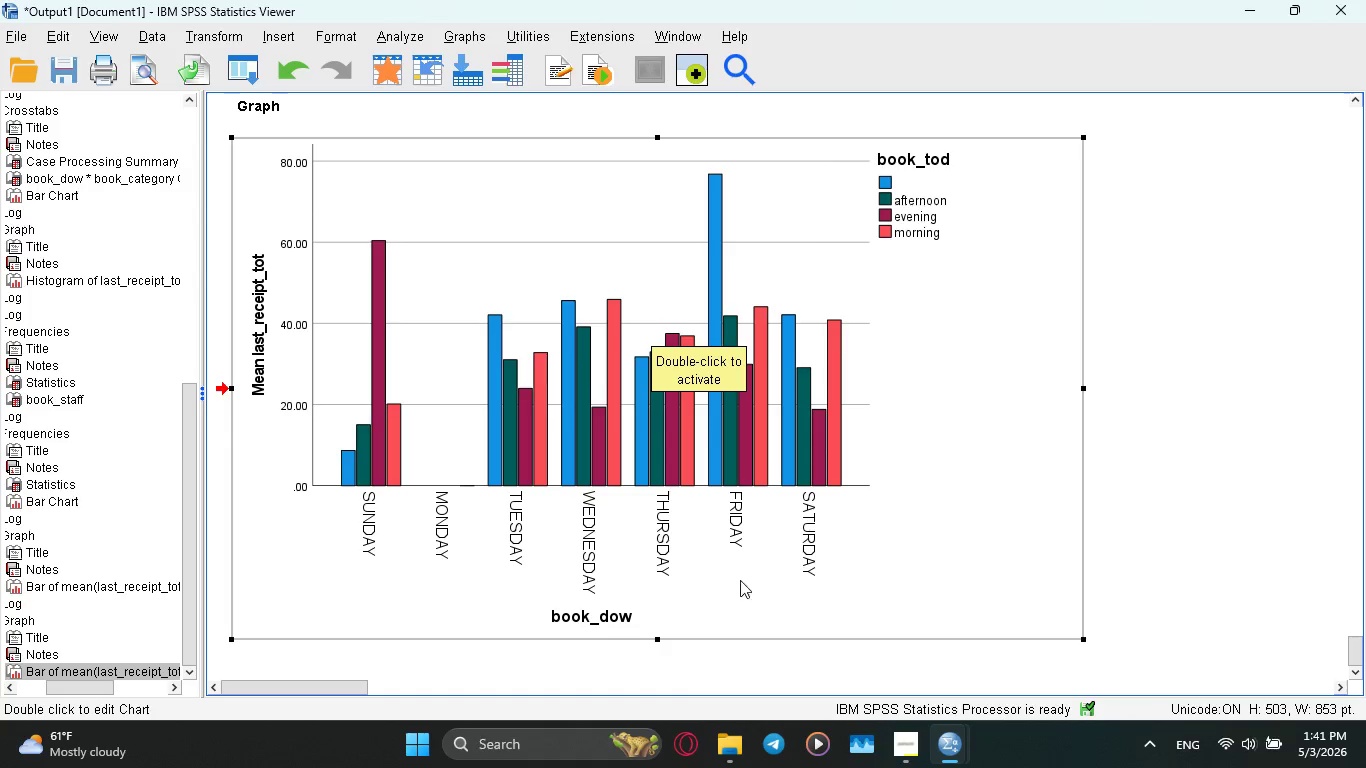 
left_click([721, 659])
 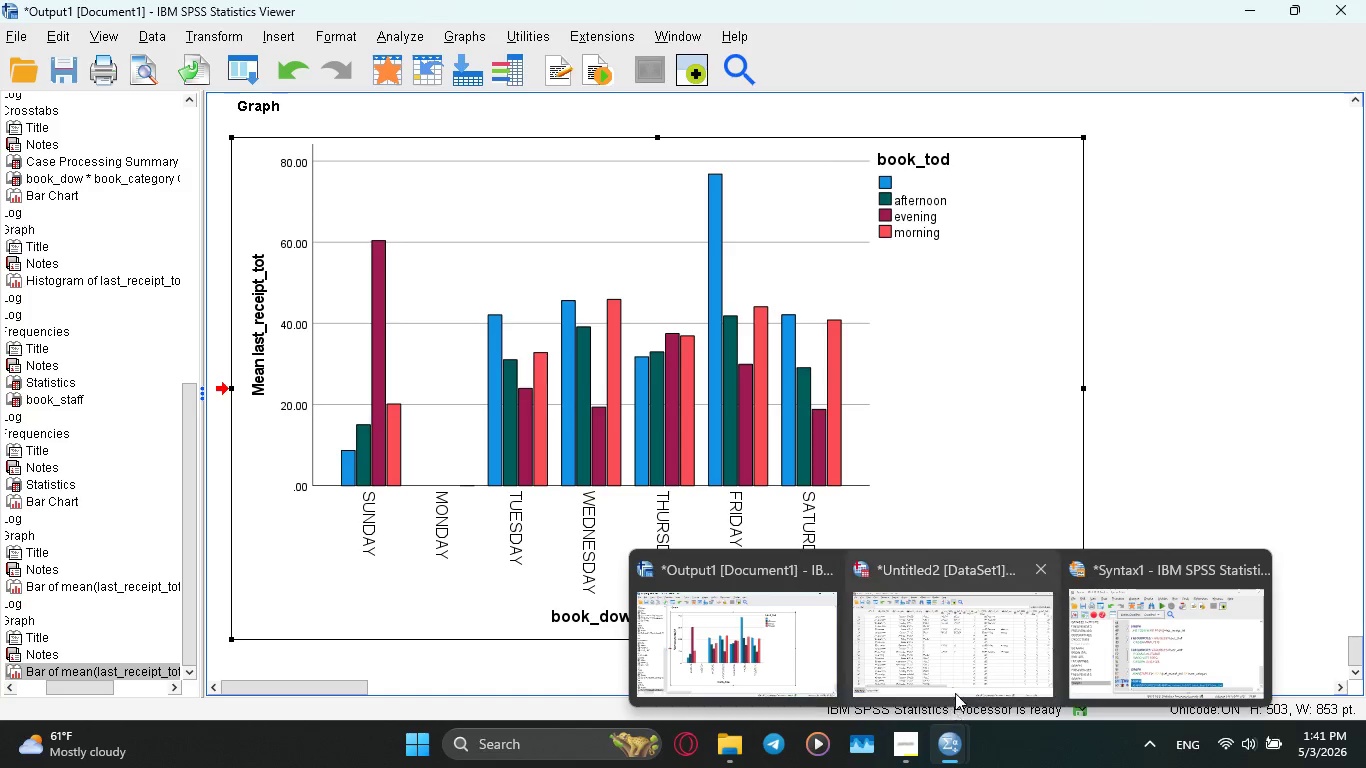 
left_click([979, 648])
 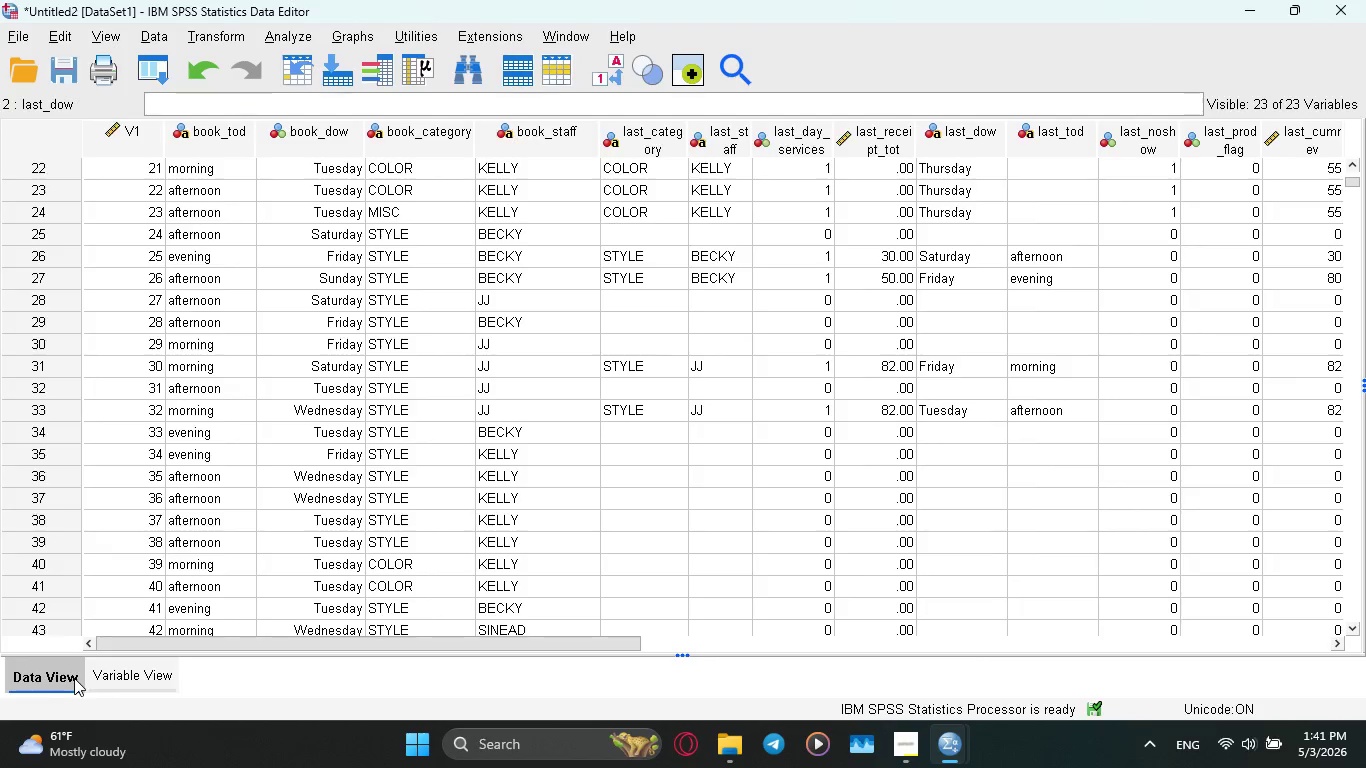 
left_click([102, 676])
 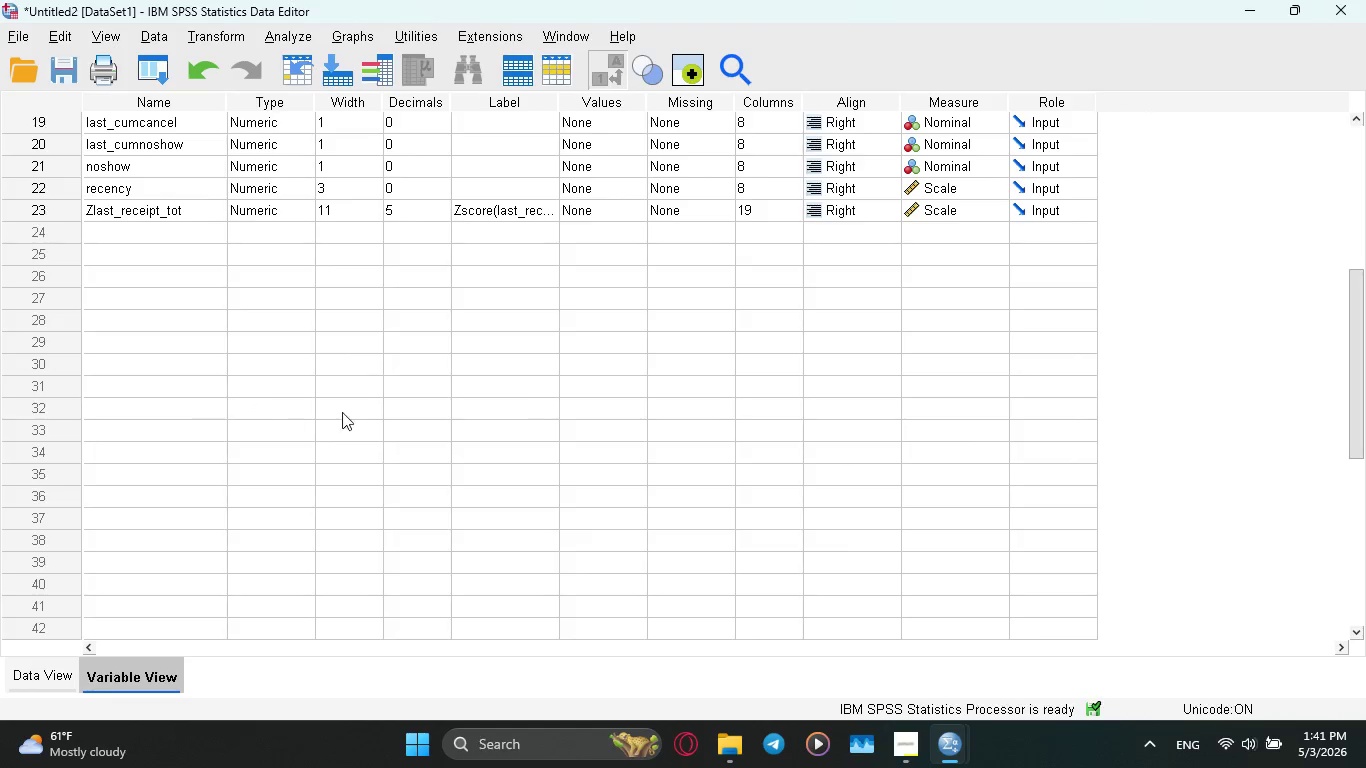 
scroll: coordinate [416, 416], scroll_direction: up, amount: 14.0
 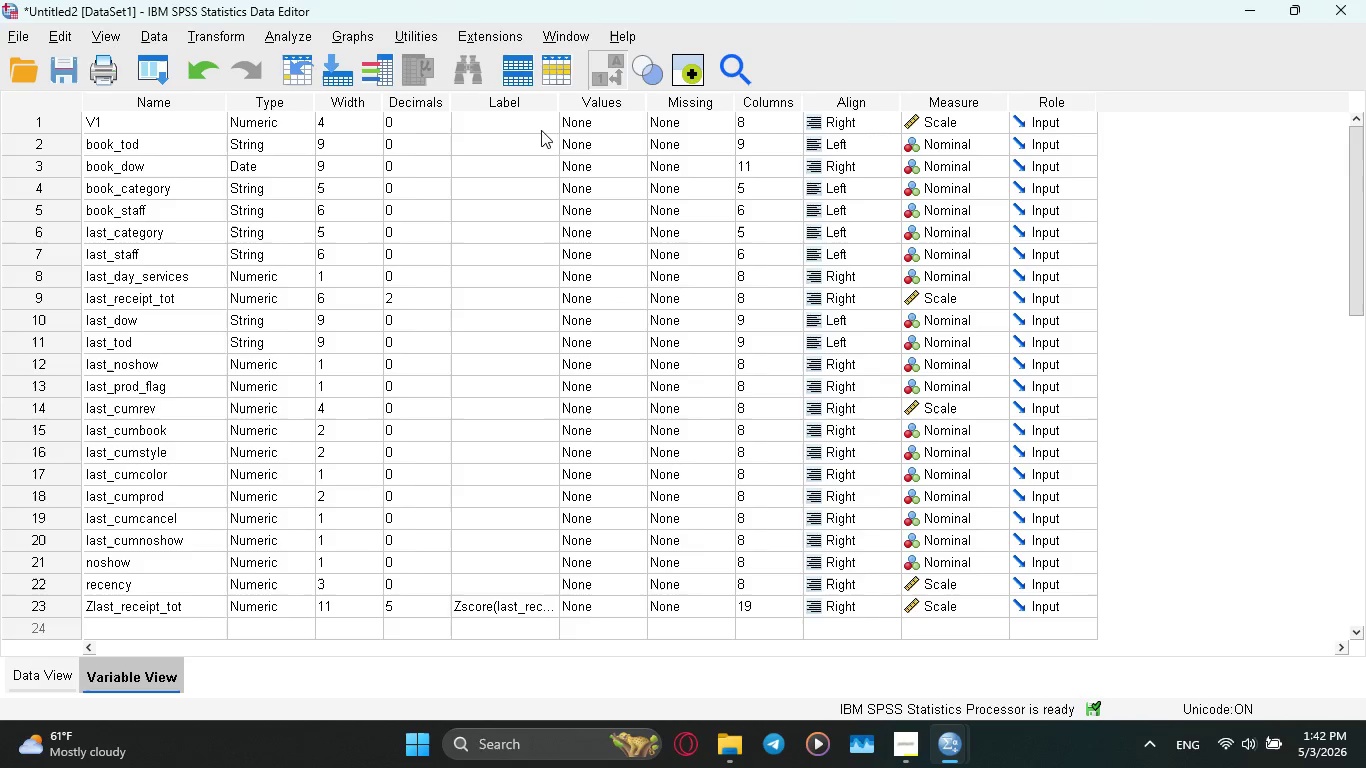 
wait(6.02)
 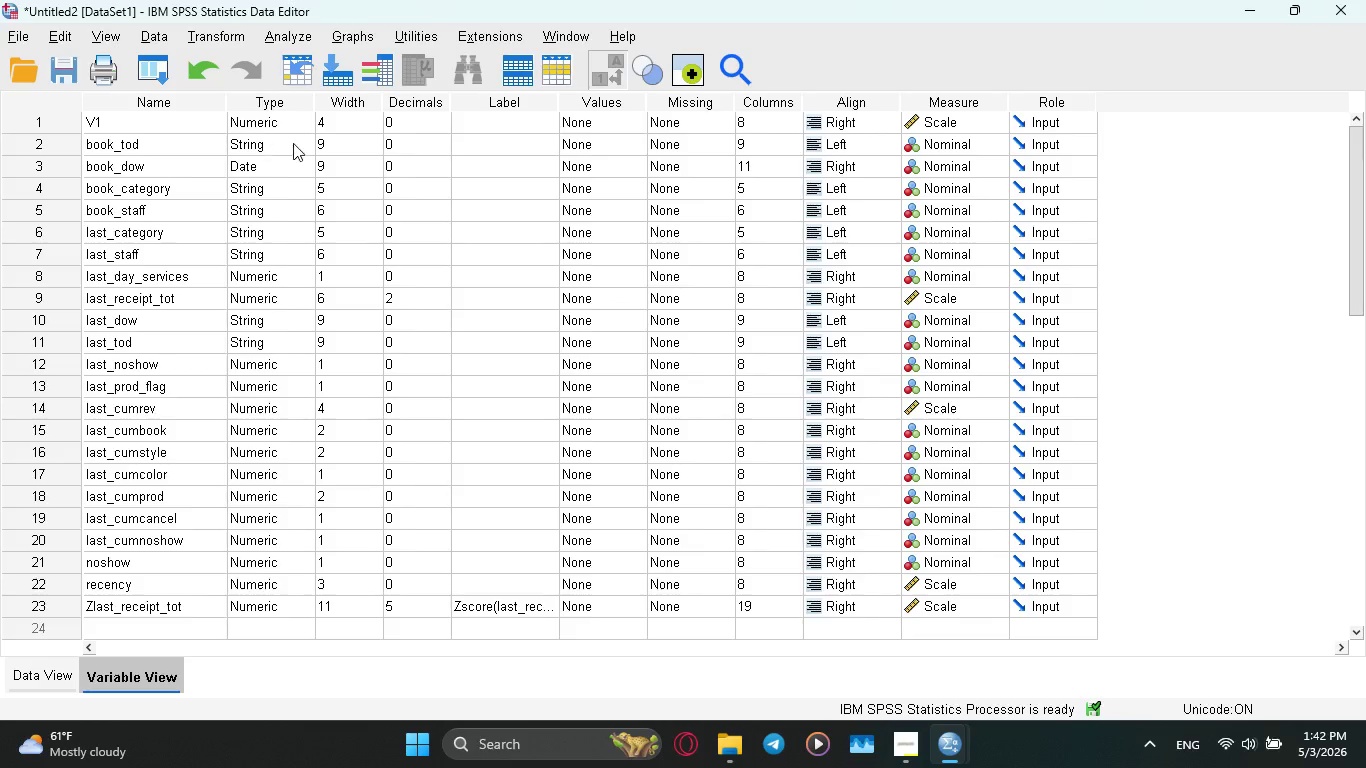 
left_click([670, 145])
 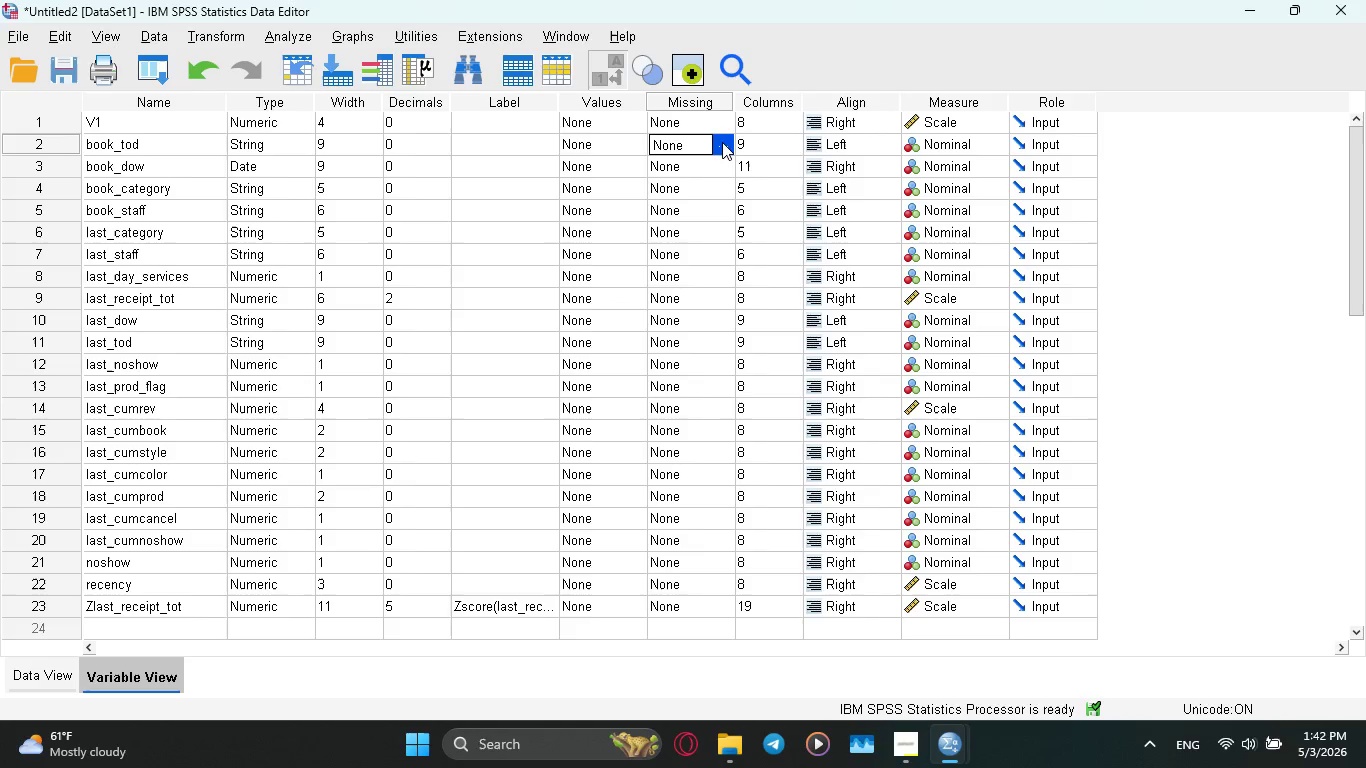 
left_click([723, 143])
 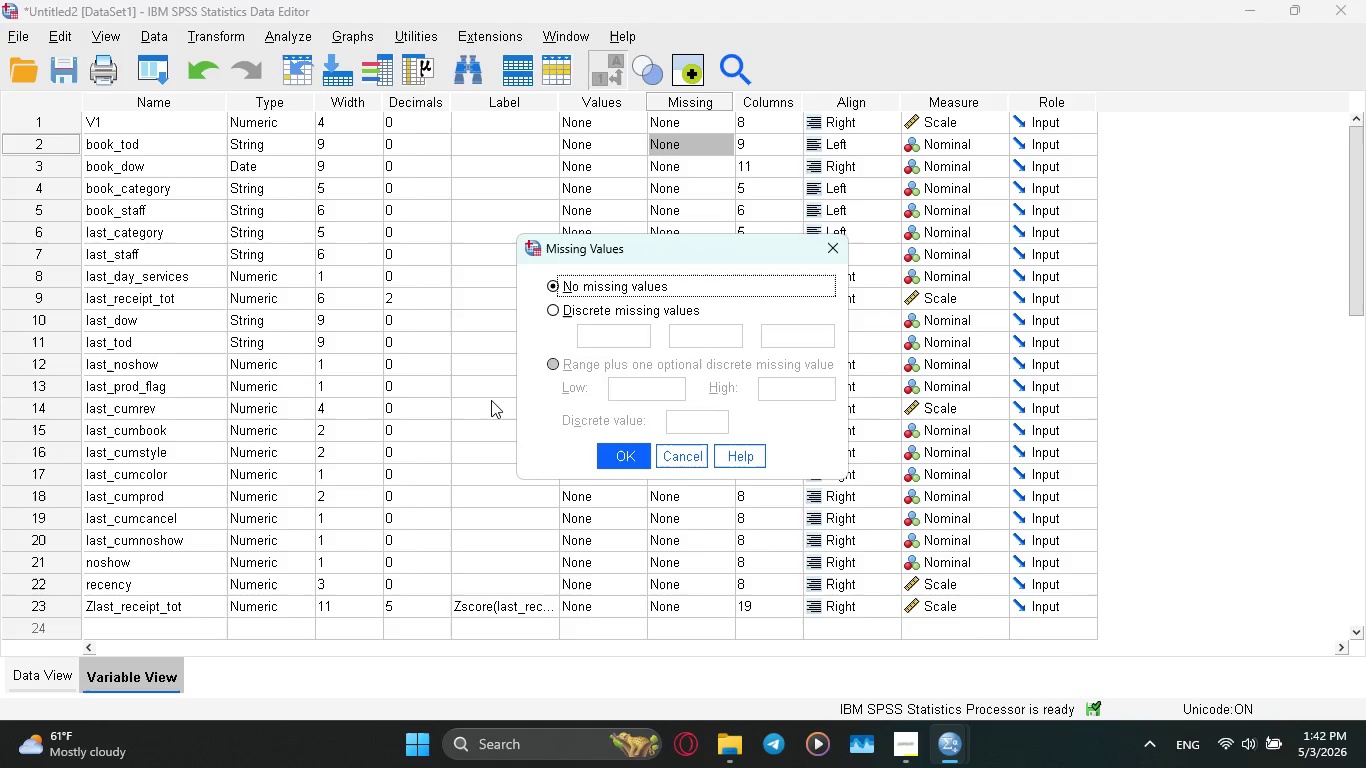 
left_click([552, 313])
 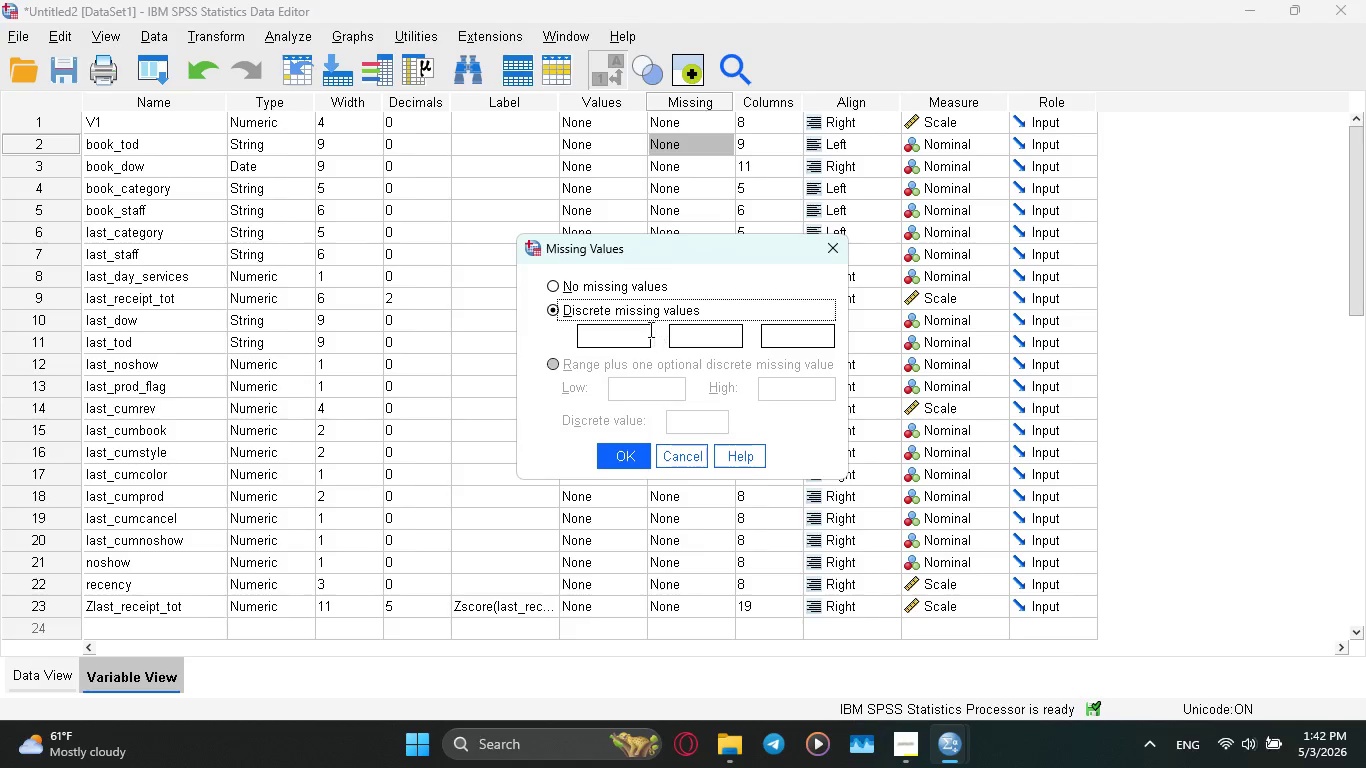 
left_click([647, 329])
 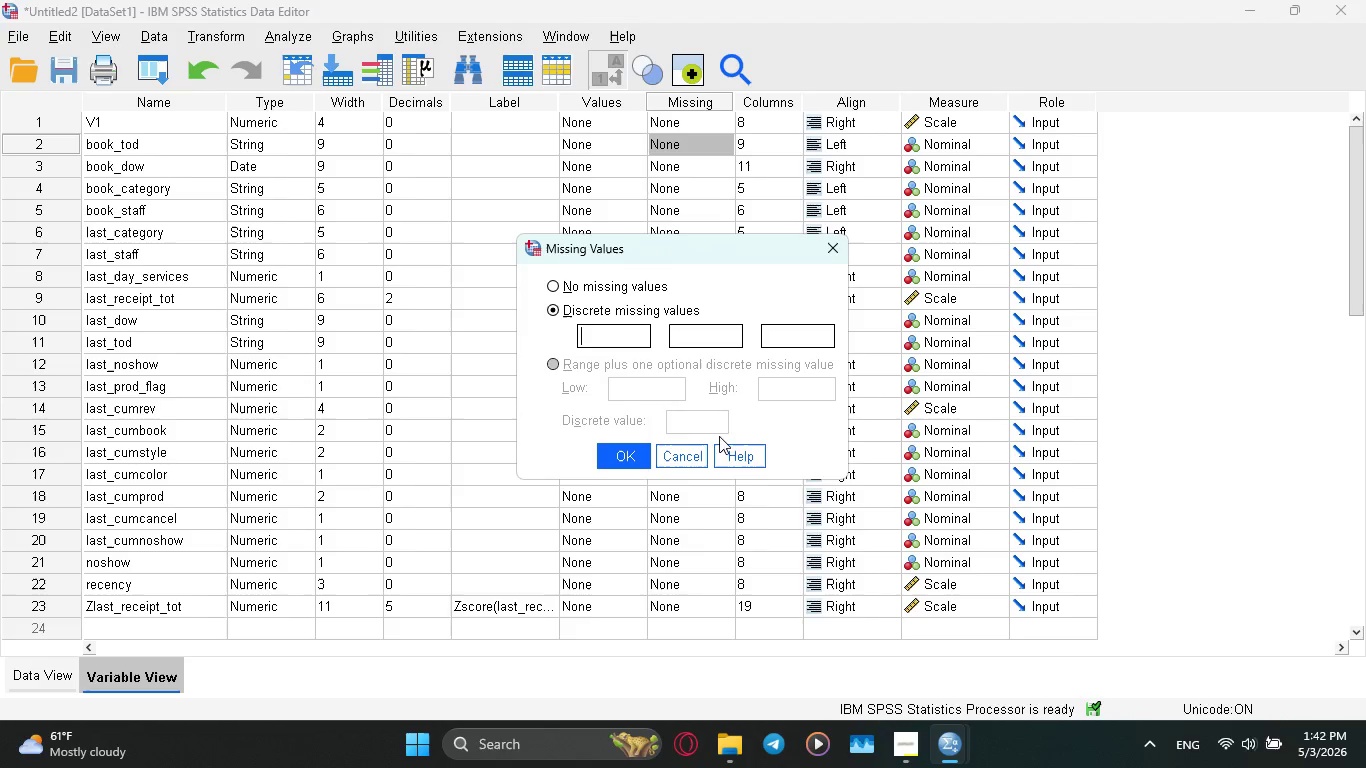 
wait(6.92)
 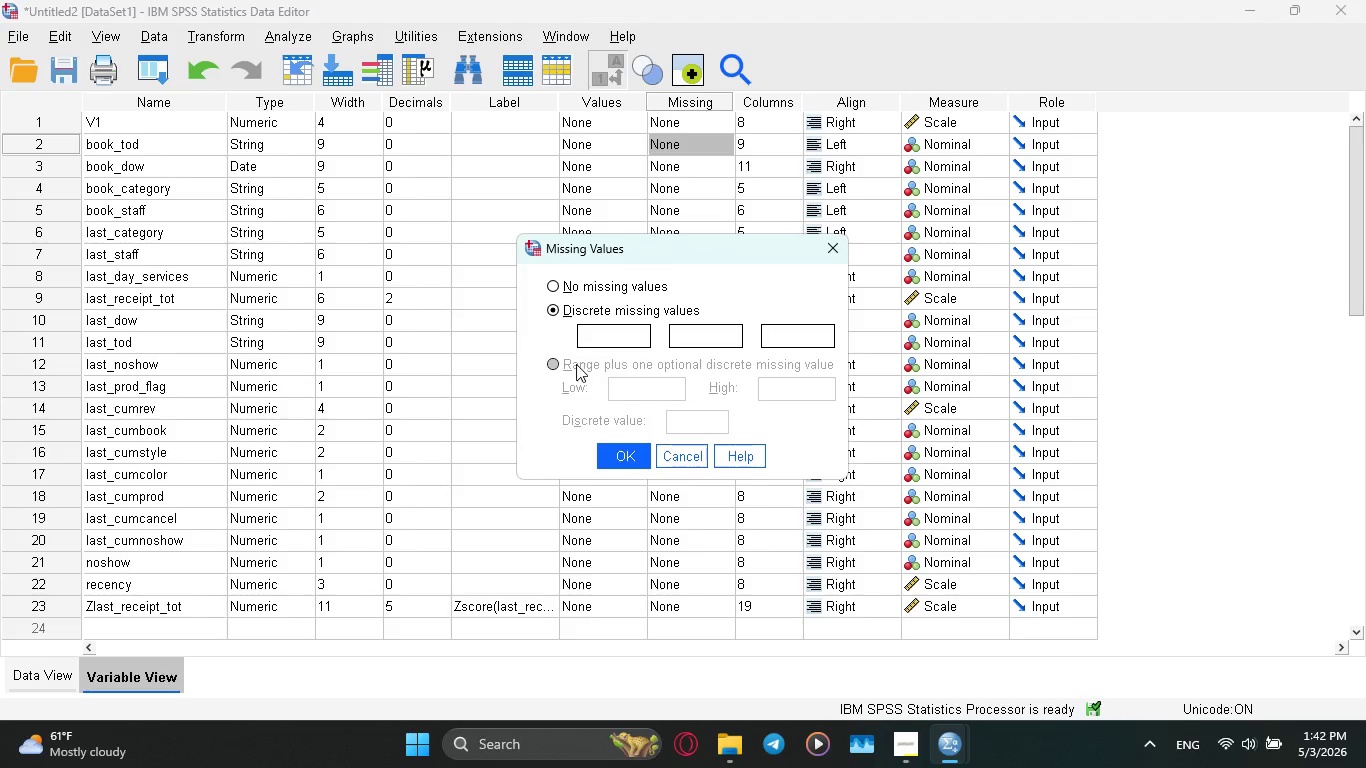 
left_click([829, 245])
 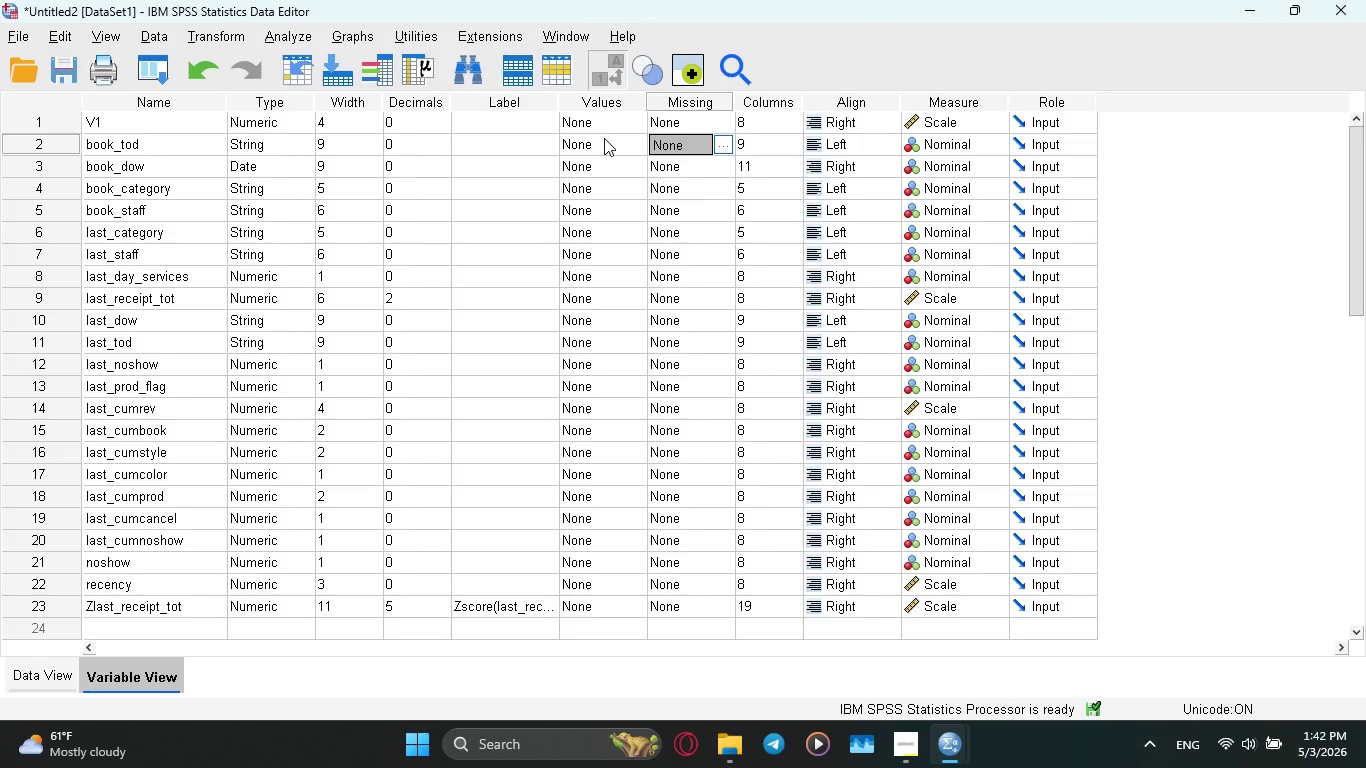 
wait(8.12)
 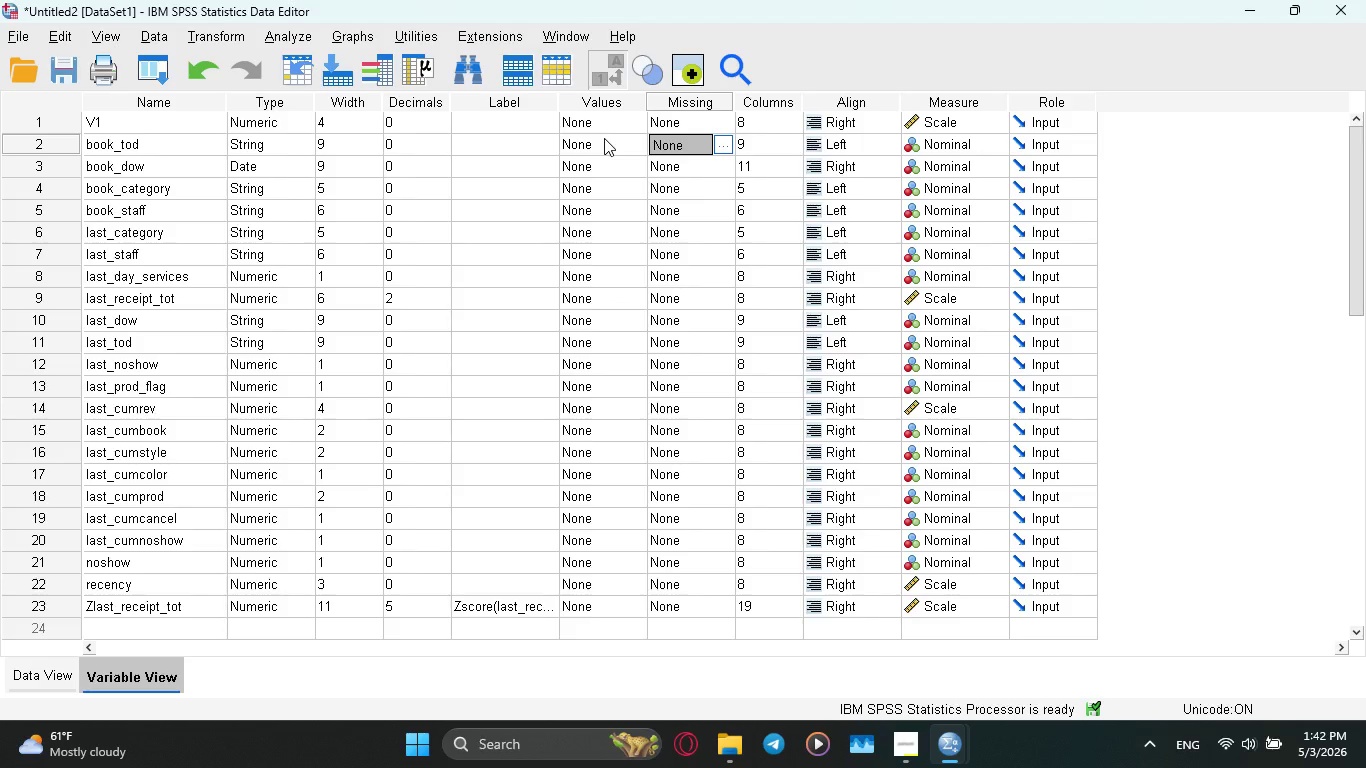 
left_click([918, 741])
 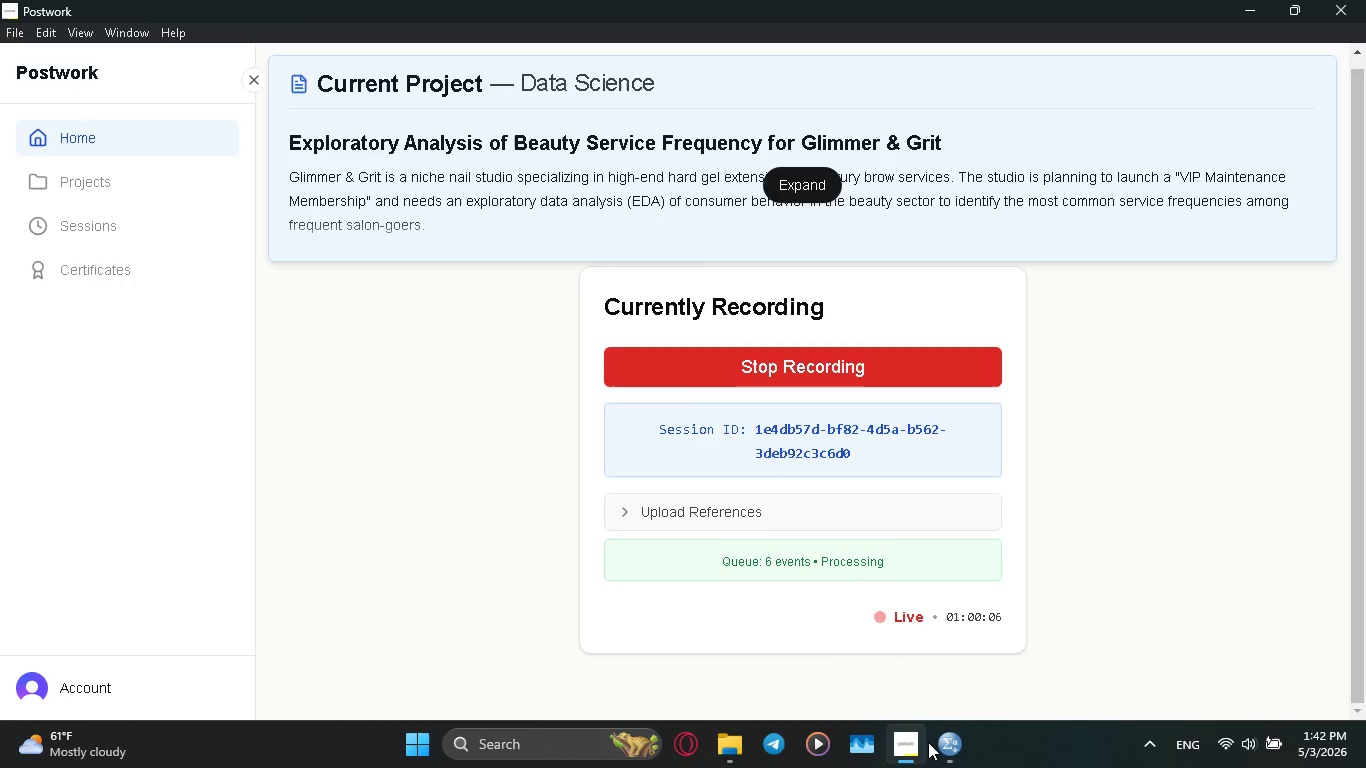 
left_click([932, 743])
 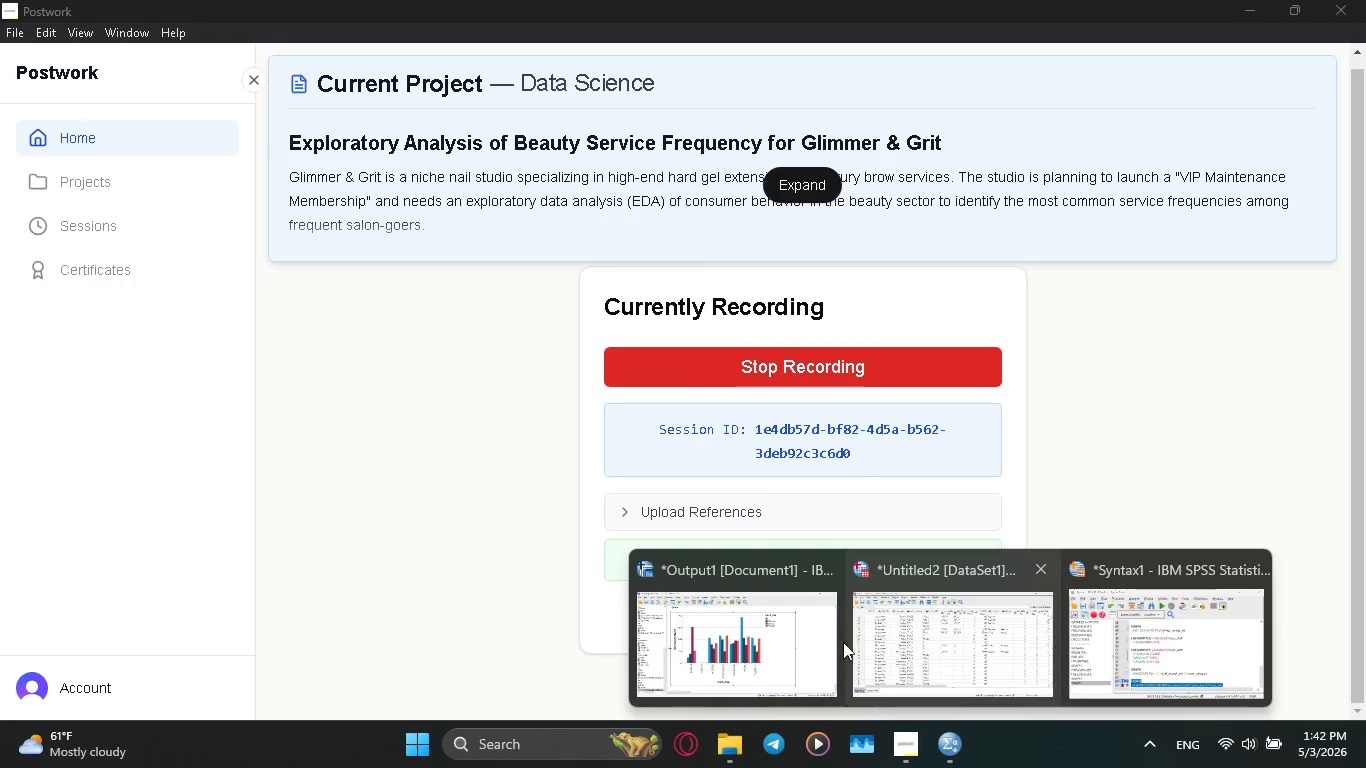 
left_click([754, 653])
 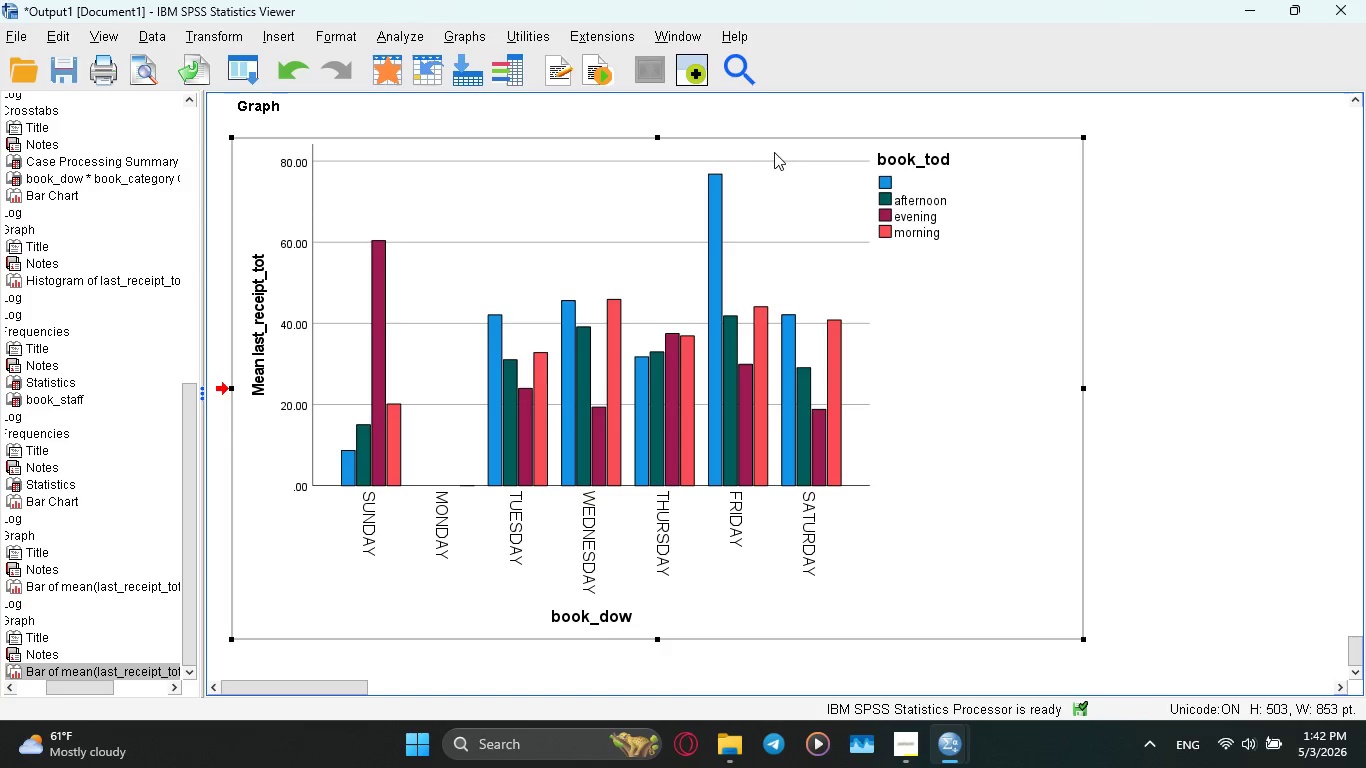 
wait(5.25)
 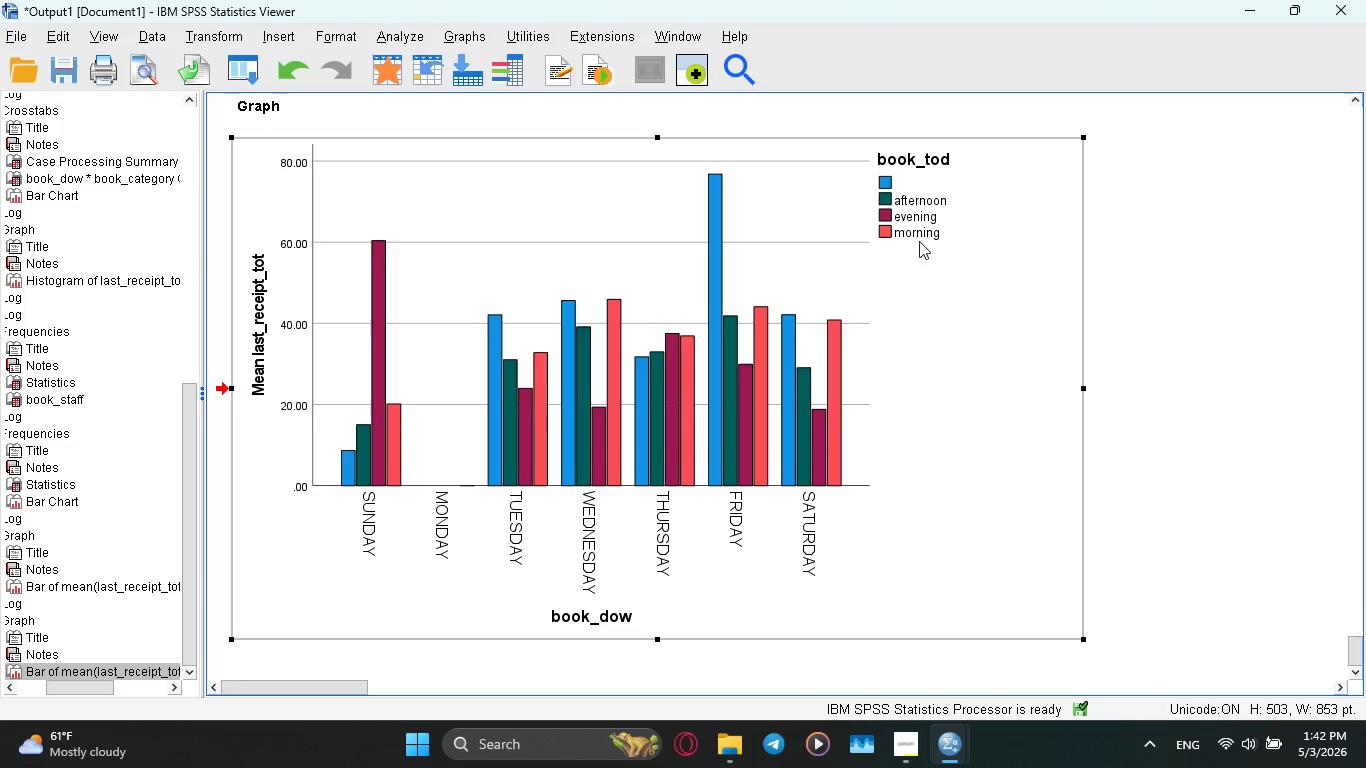 
double_click([933, 343])
 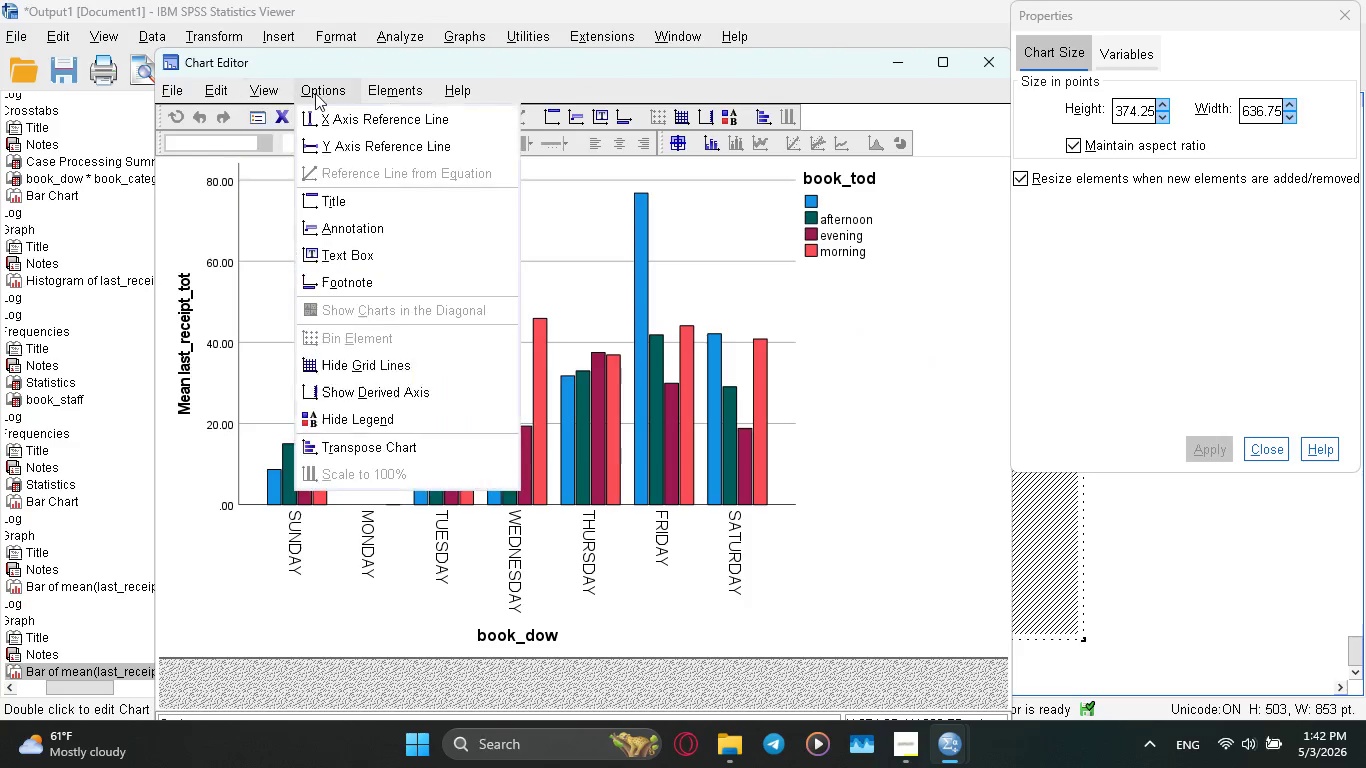 
left_click([399, 194])
 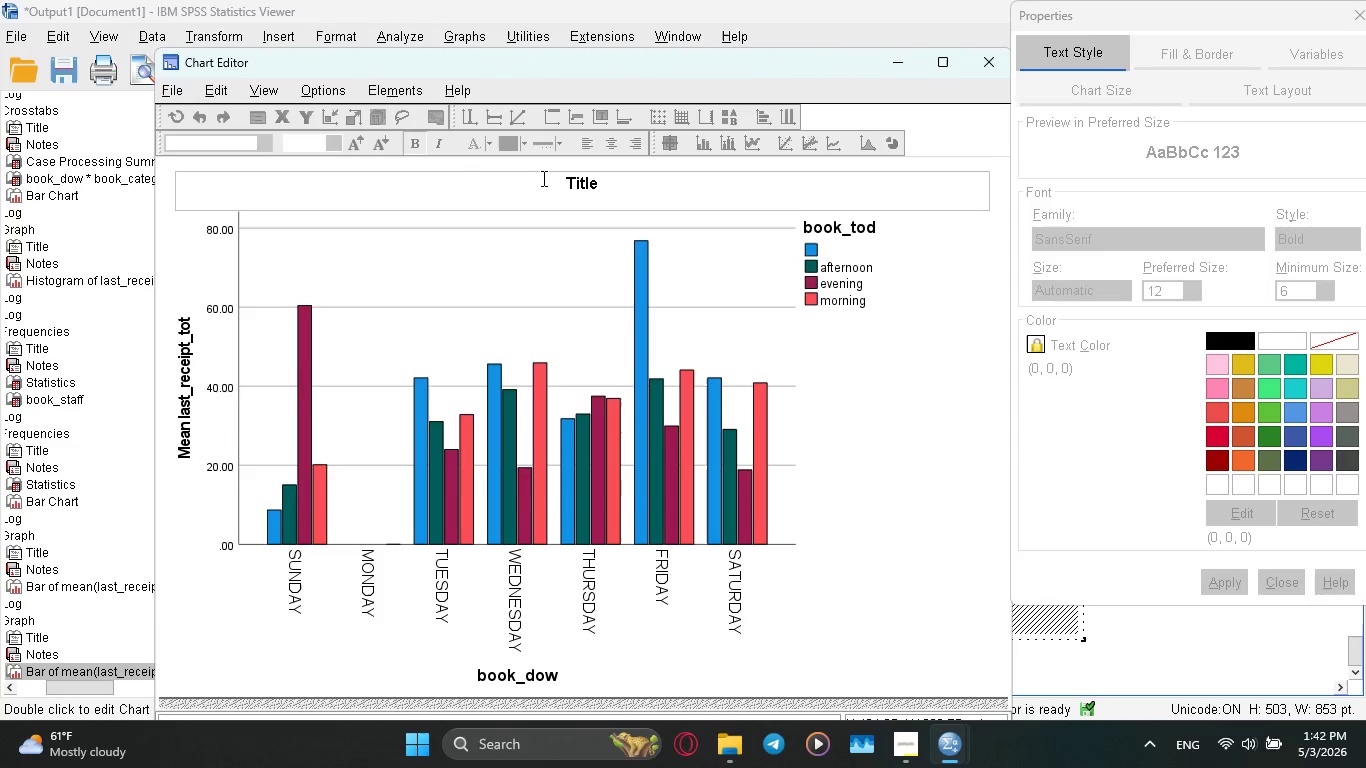 
key(ArrowRight)
 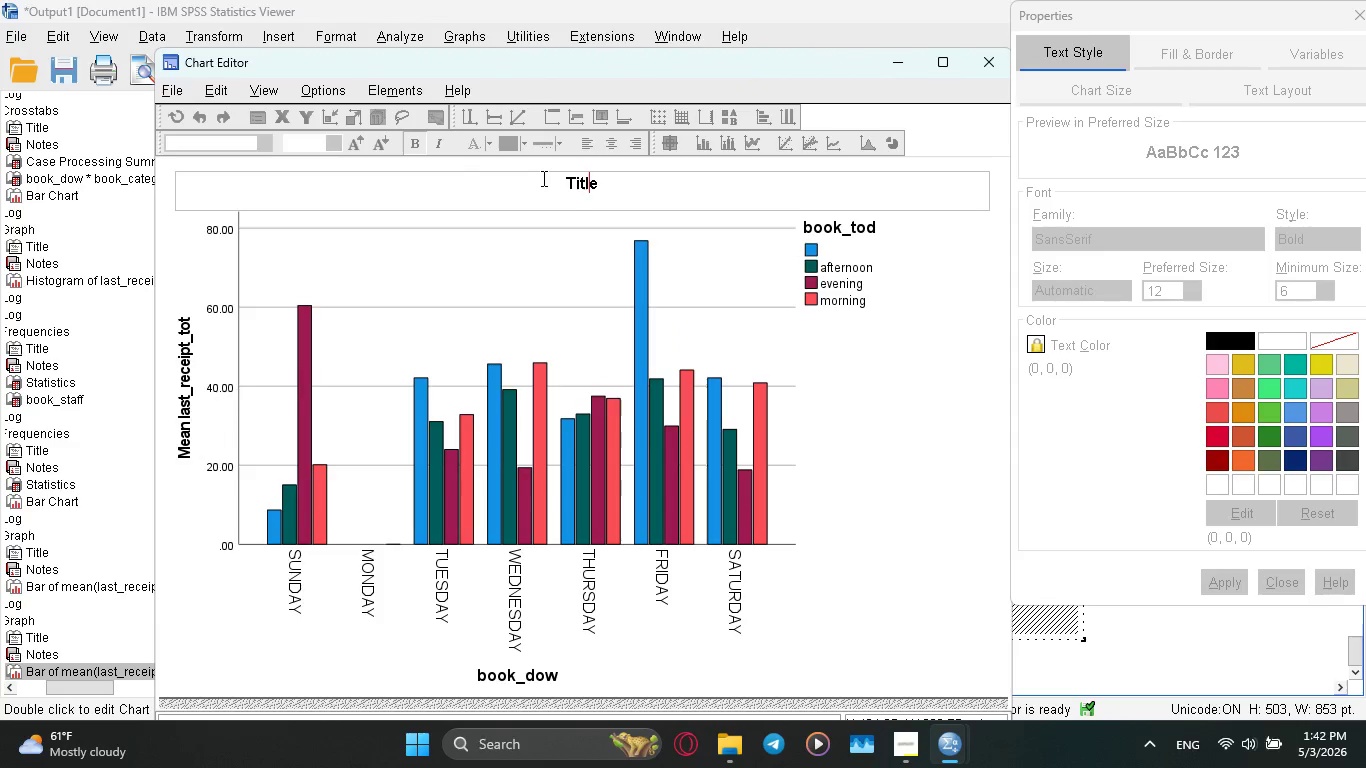 
key(ArrowRight)
 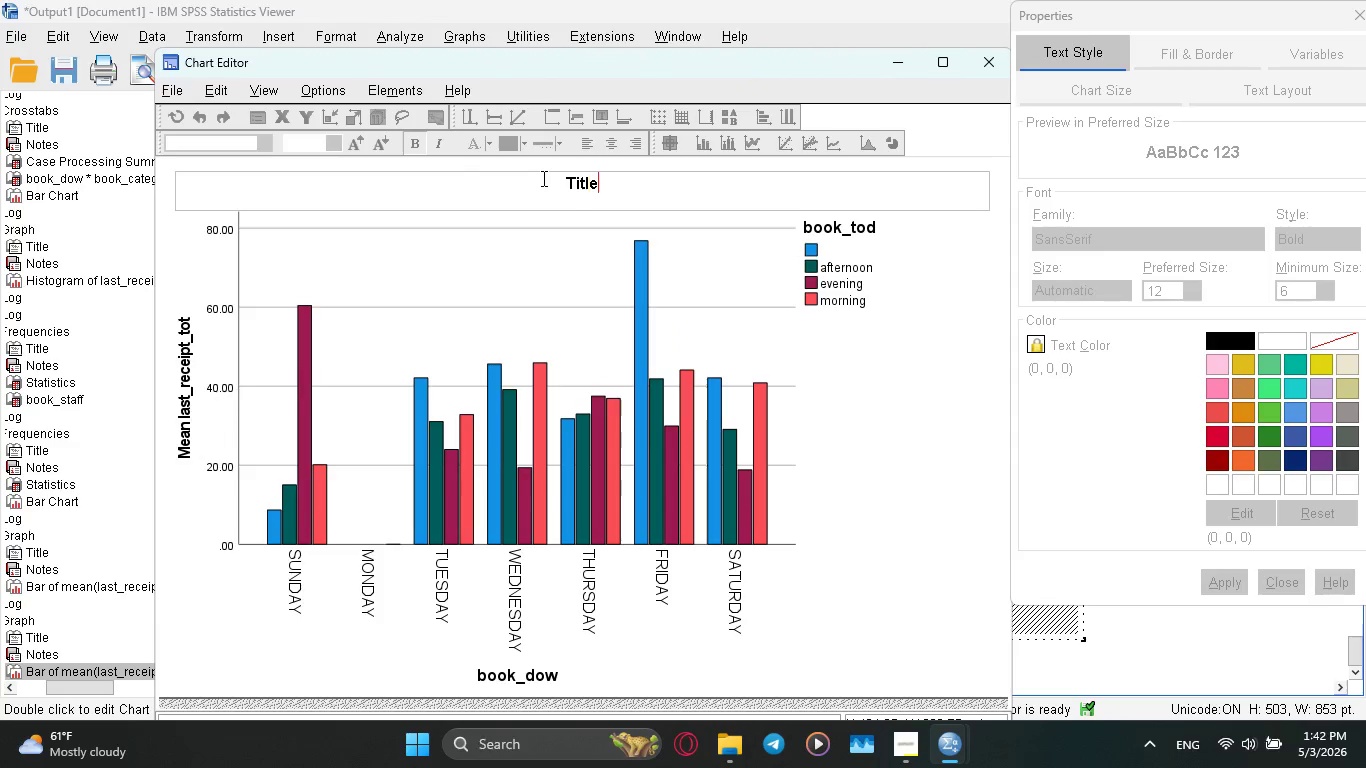 
key(ArrowRight)
 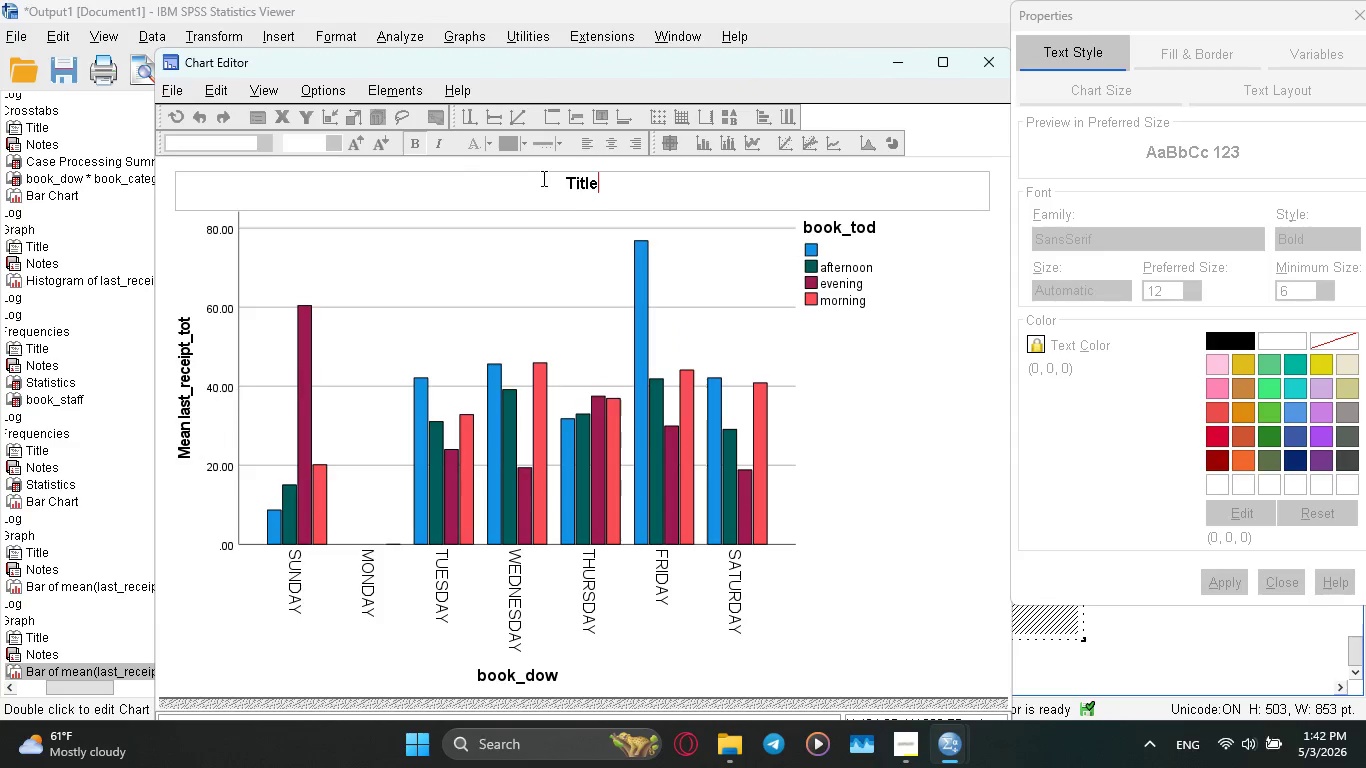 
key(ArrowRight)
 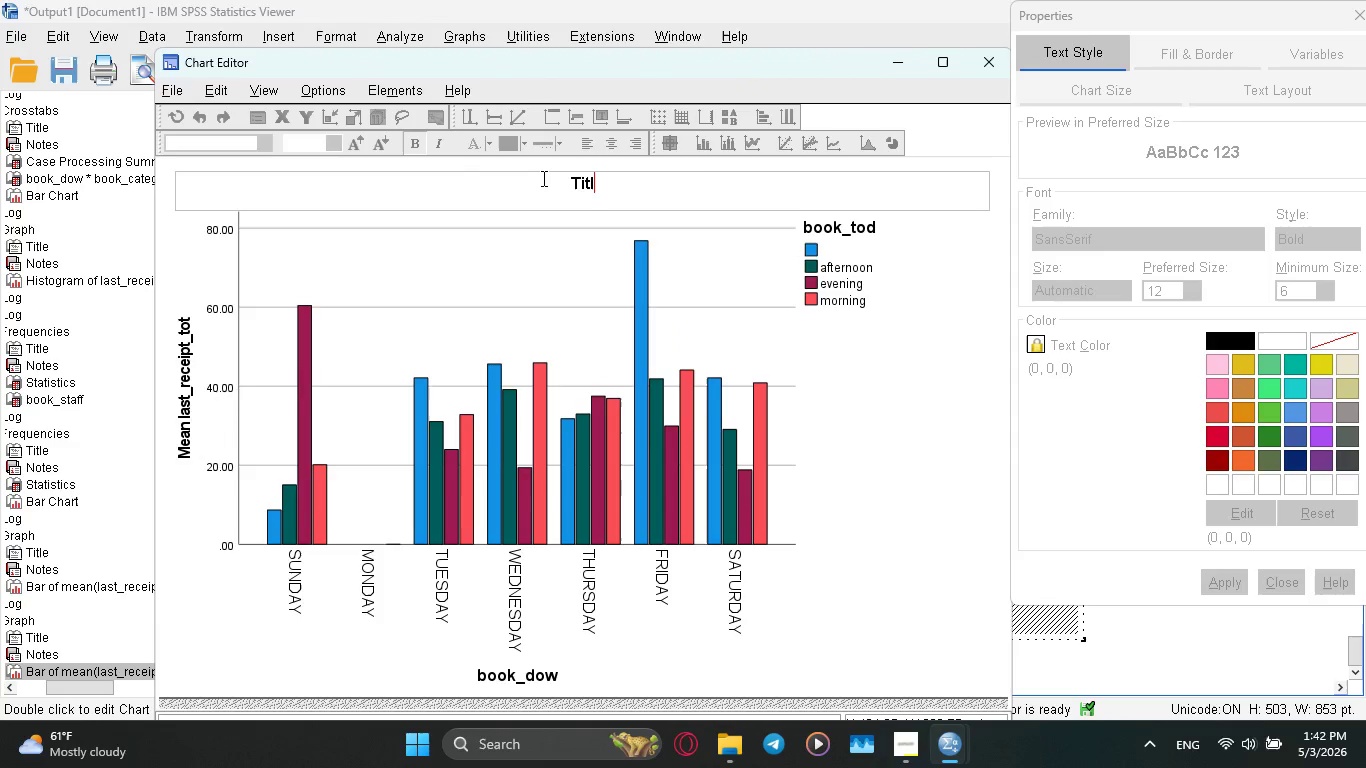 
hold_key(key=Backspace, duration=0.72)
 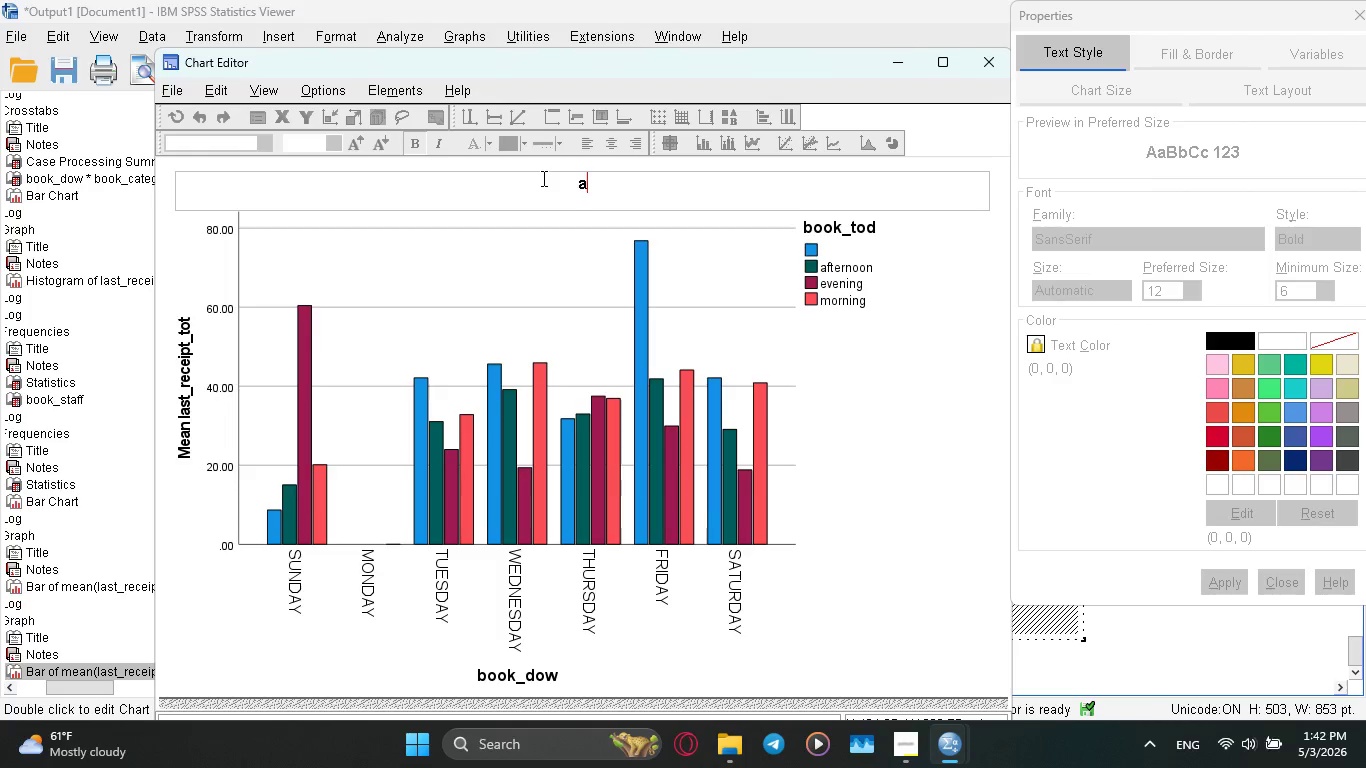 
type(average spending on different days and )
 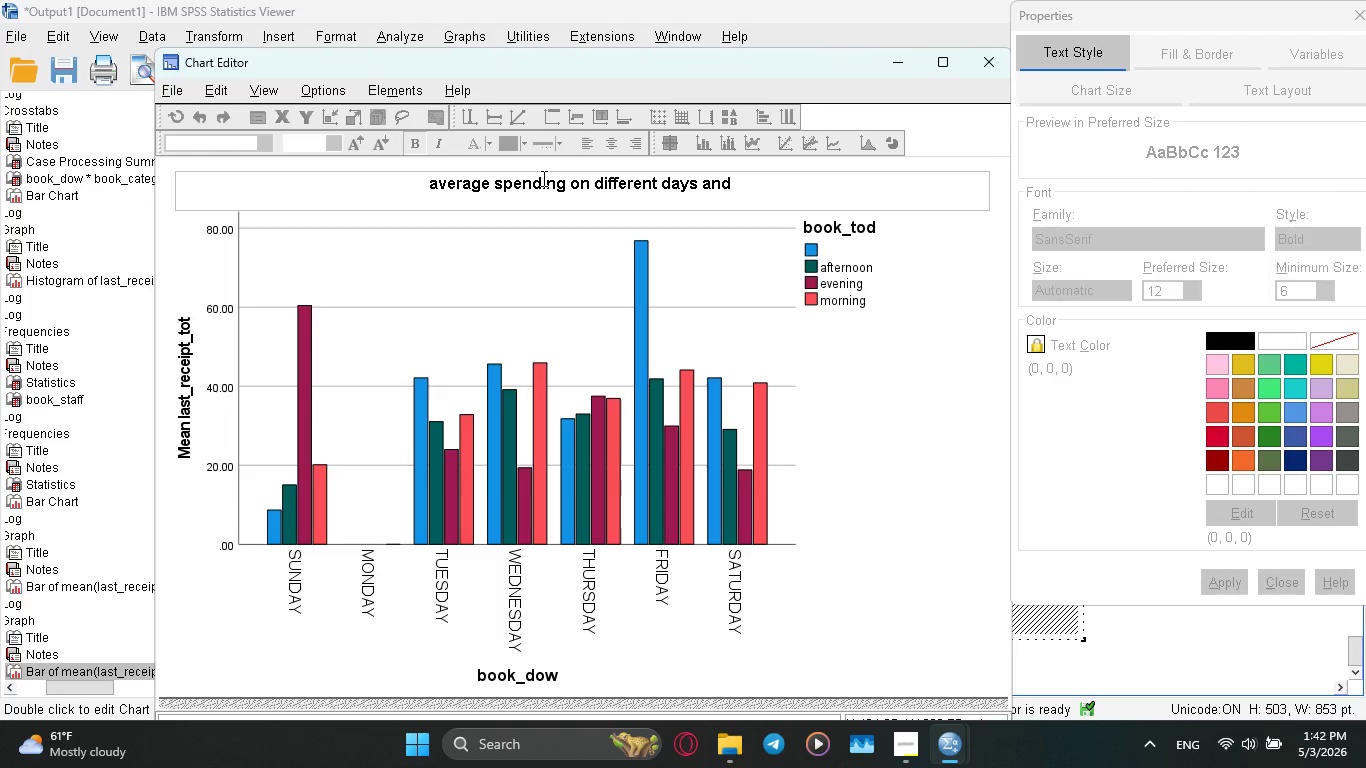 
type(parts of days)
 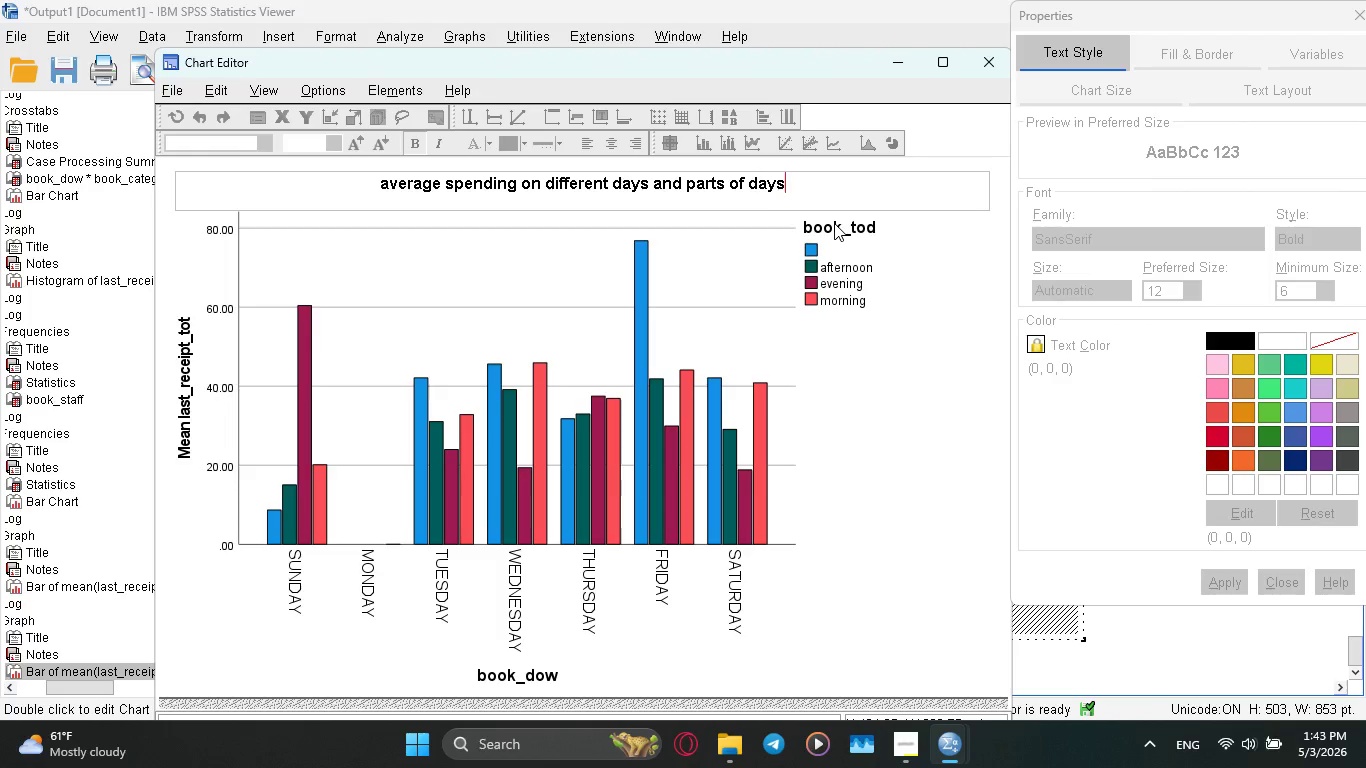 
wait(6.62)
 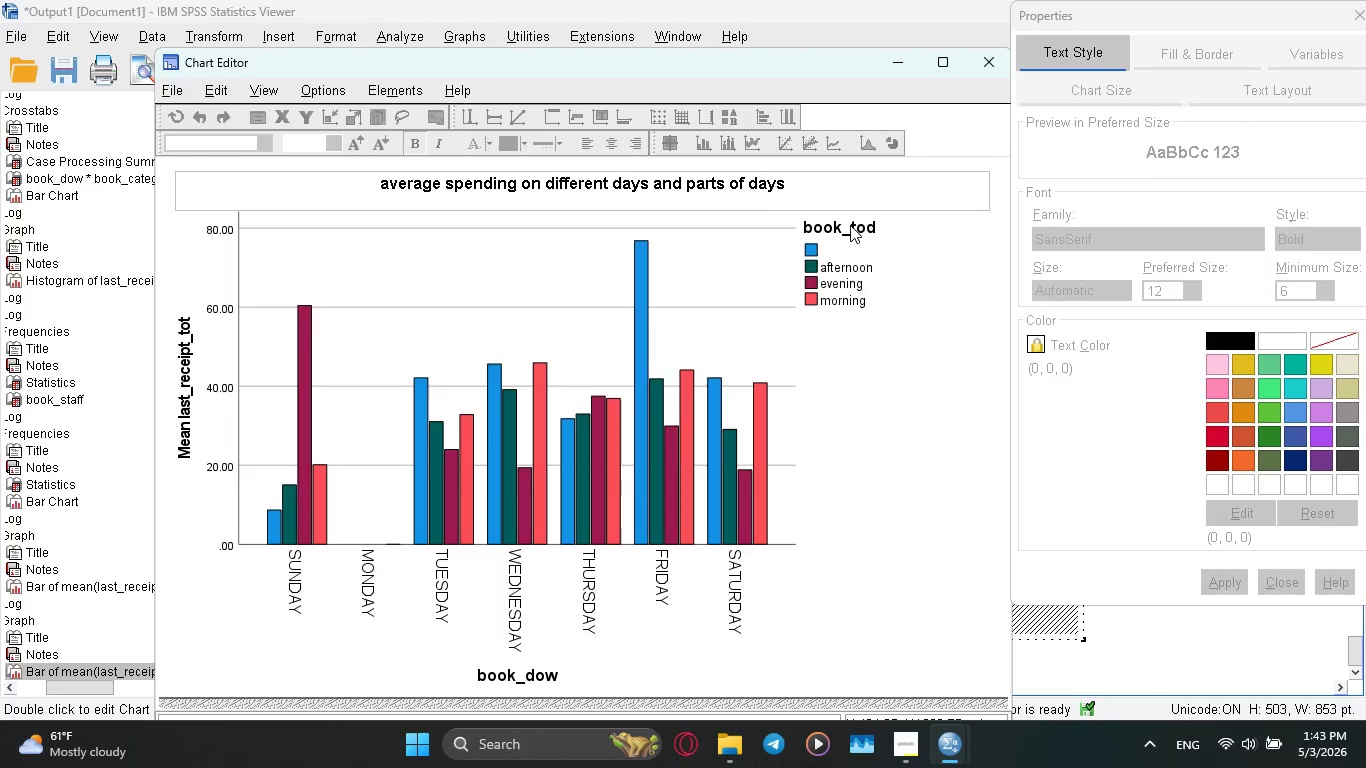 
key(ArrowLeft)
 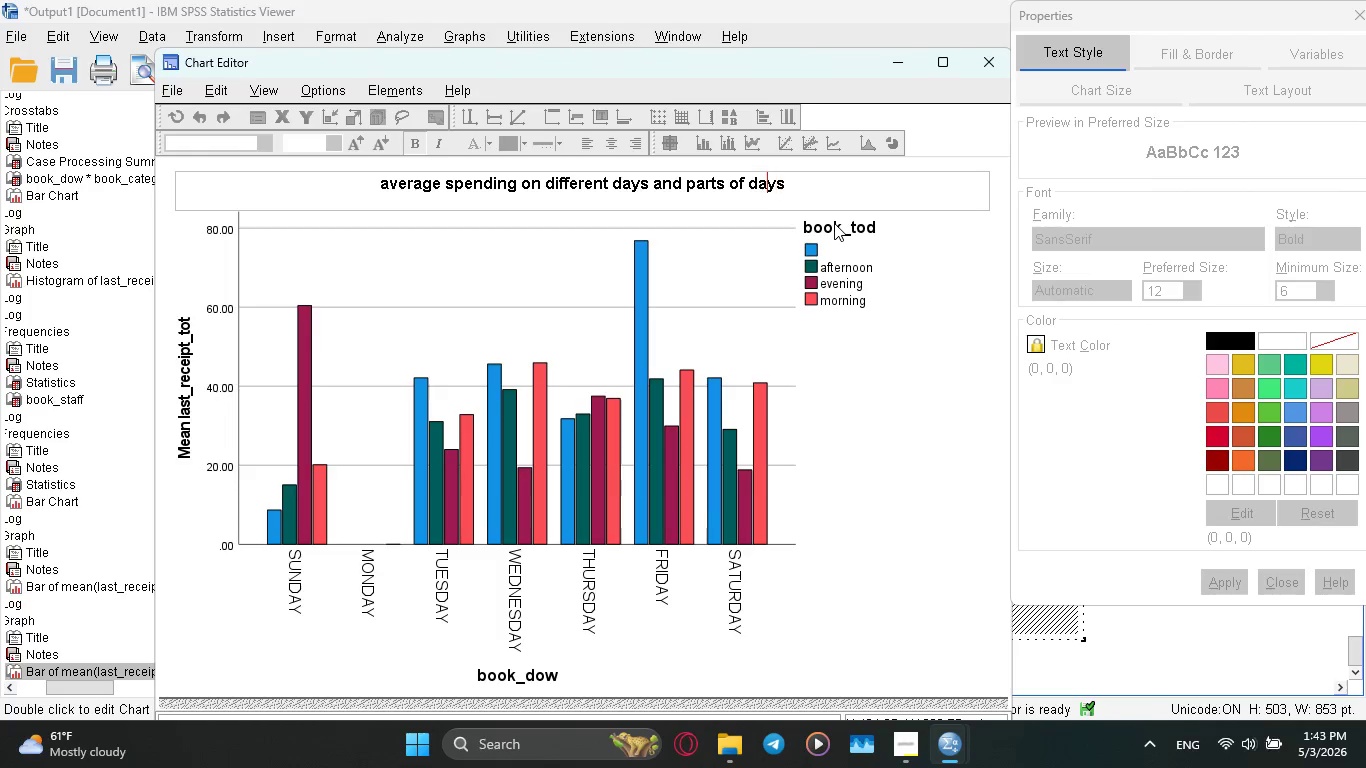 
key(ArrowLeft)
 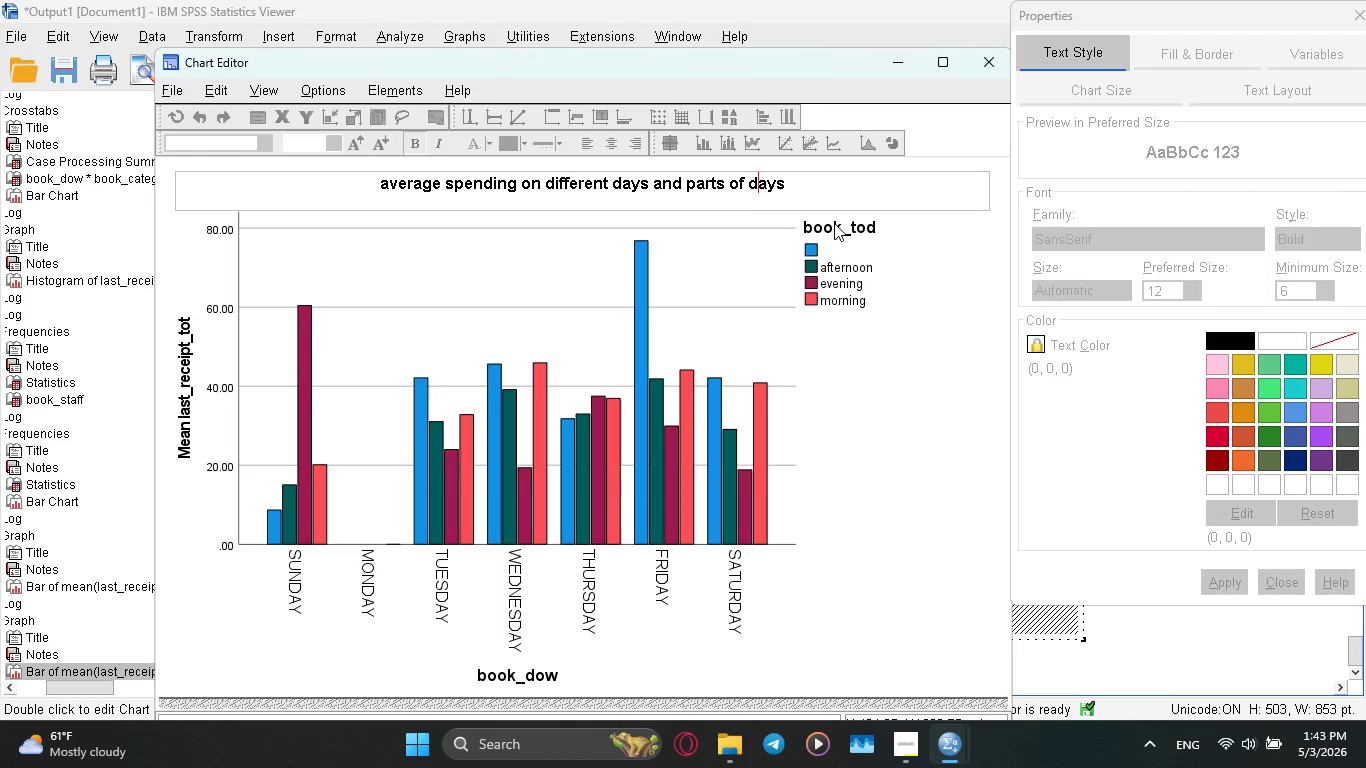 
key(ArrowLeft)
 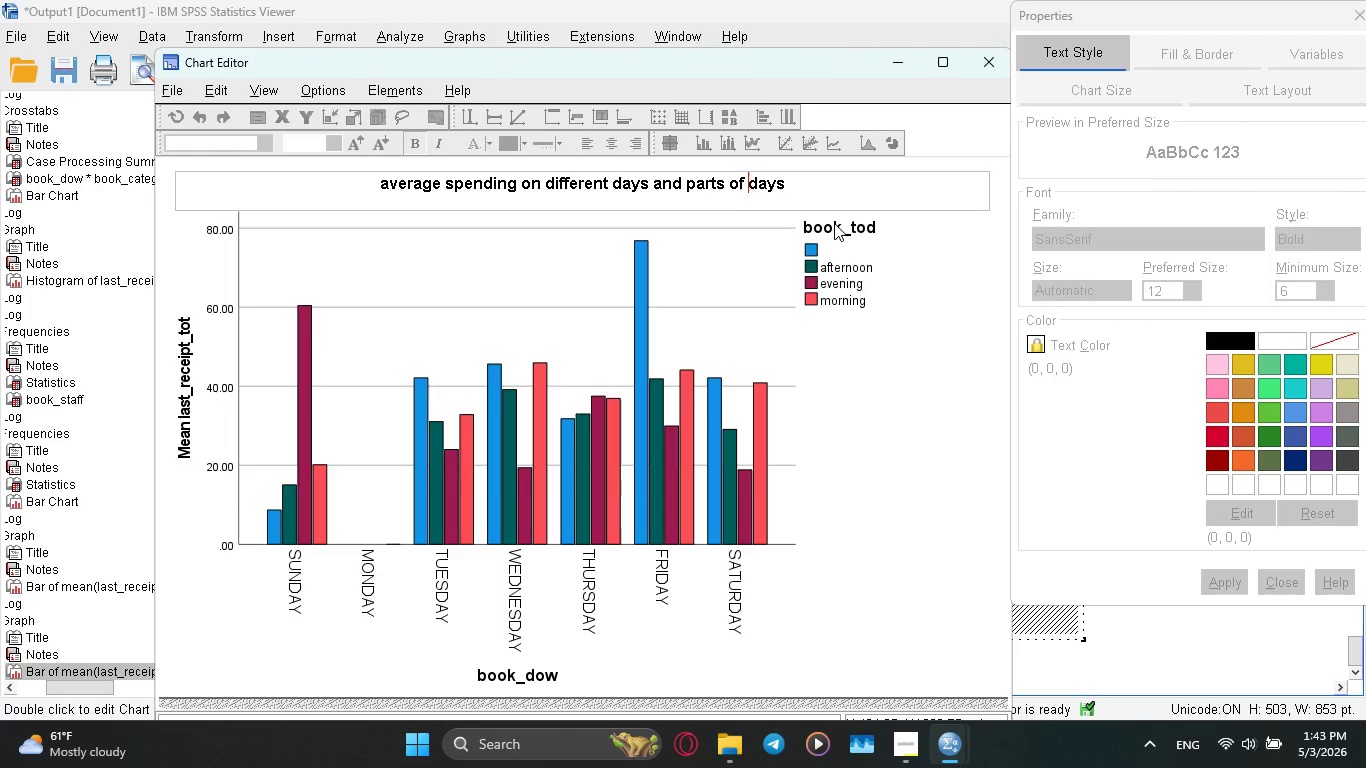 
key(ArrowLeft)
 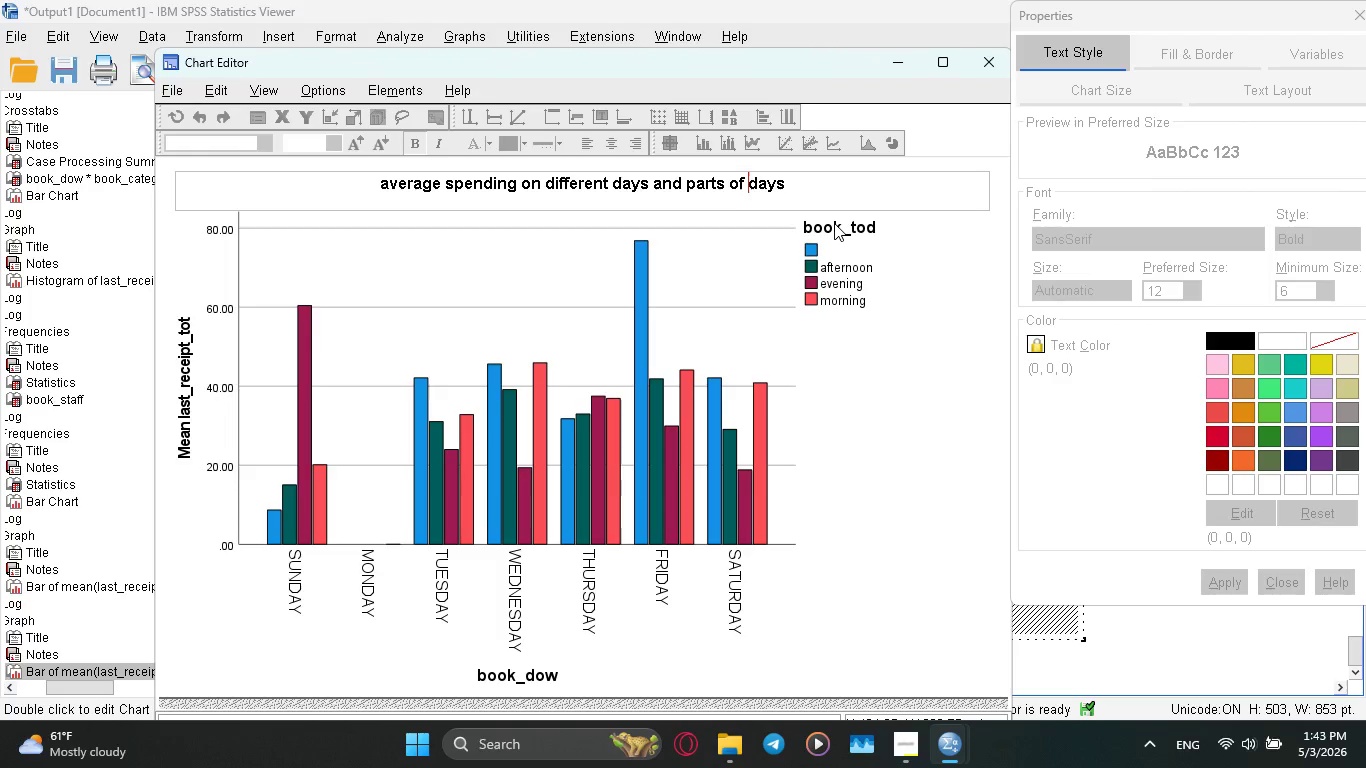 
type(the )
 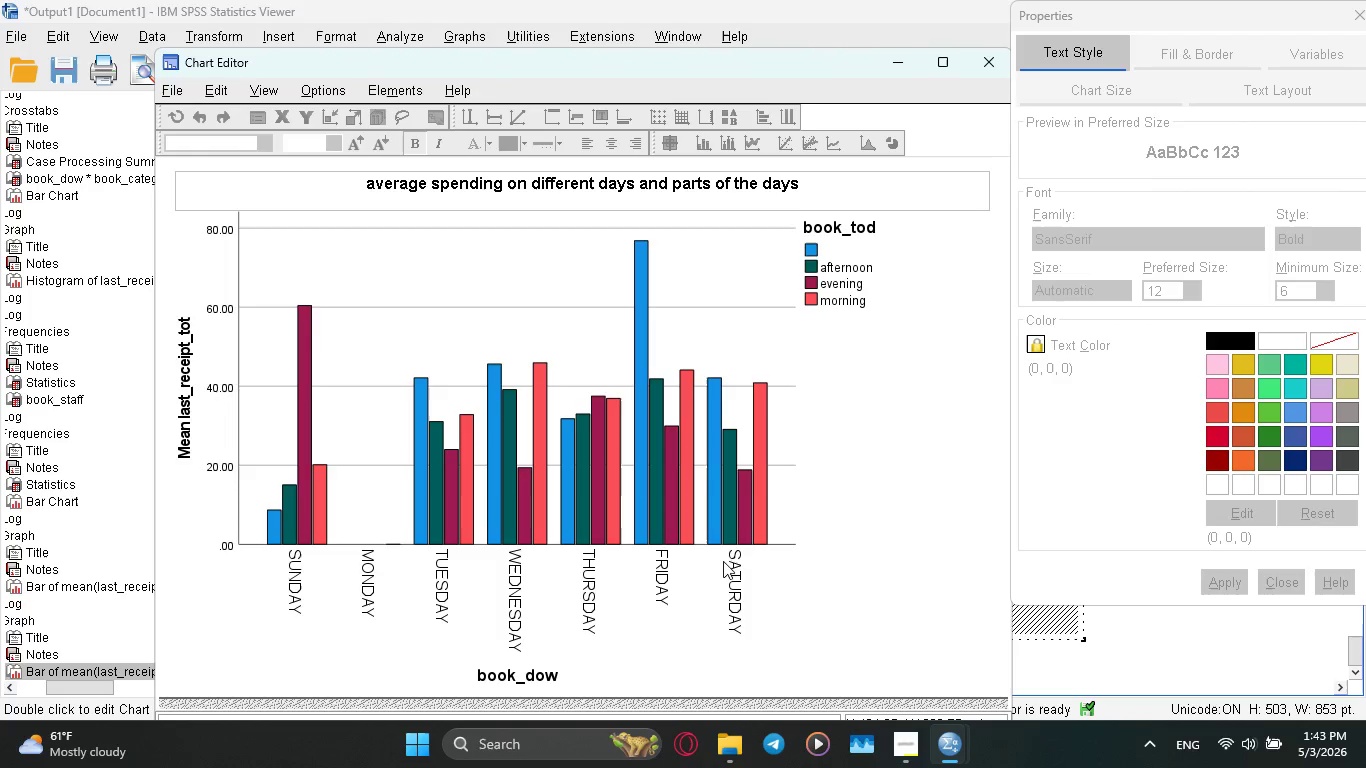 
left_click([552, 678])
 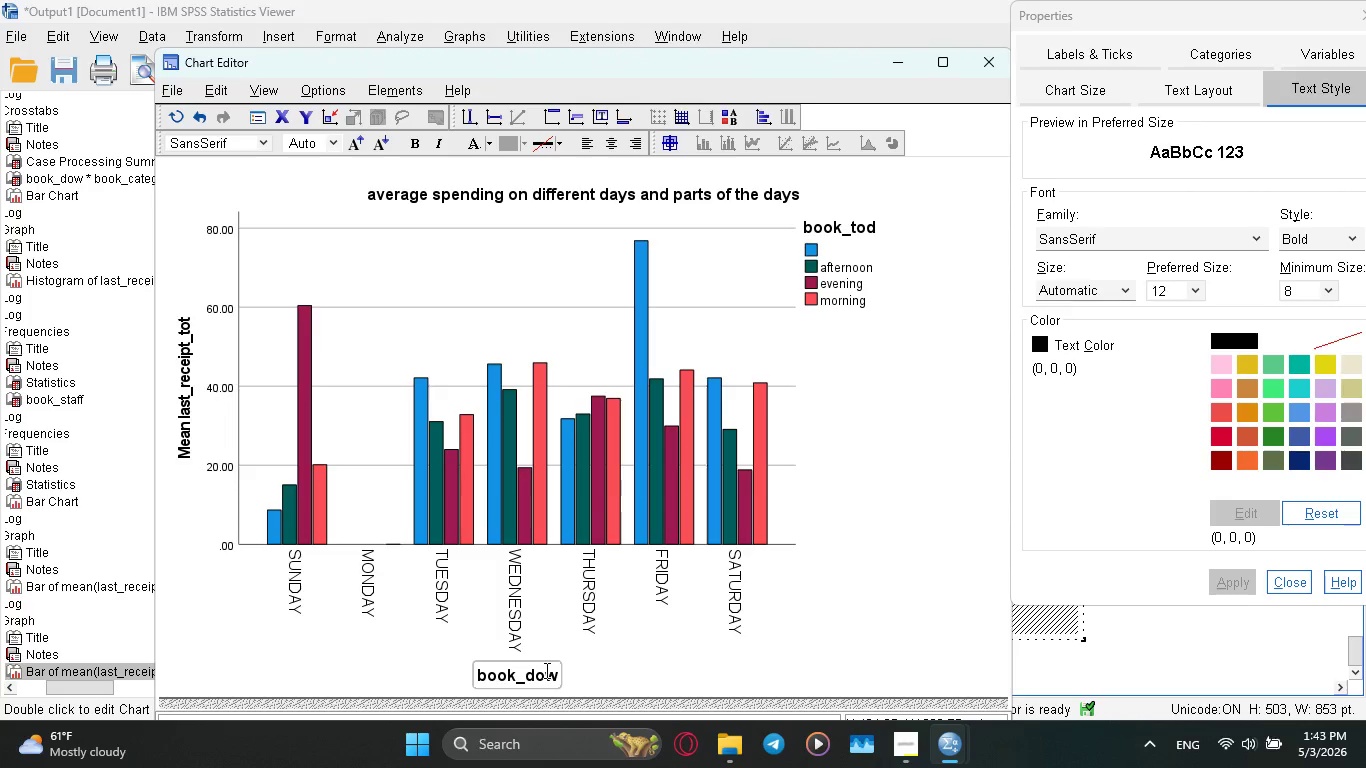 
left_click([552, 669])
 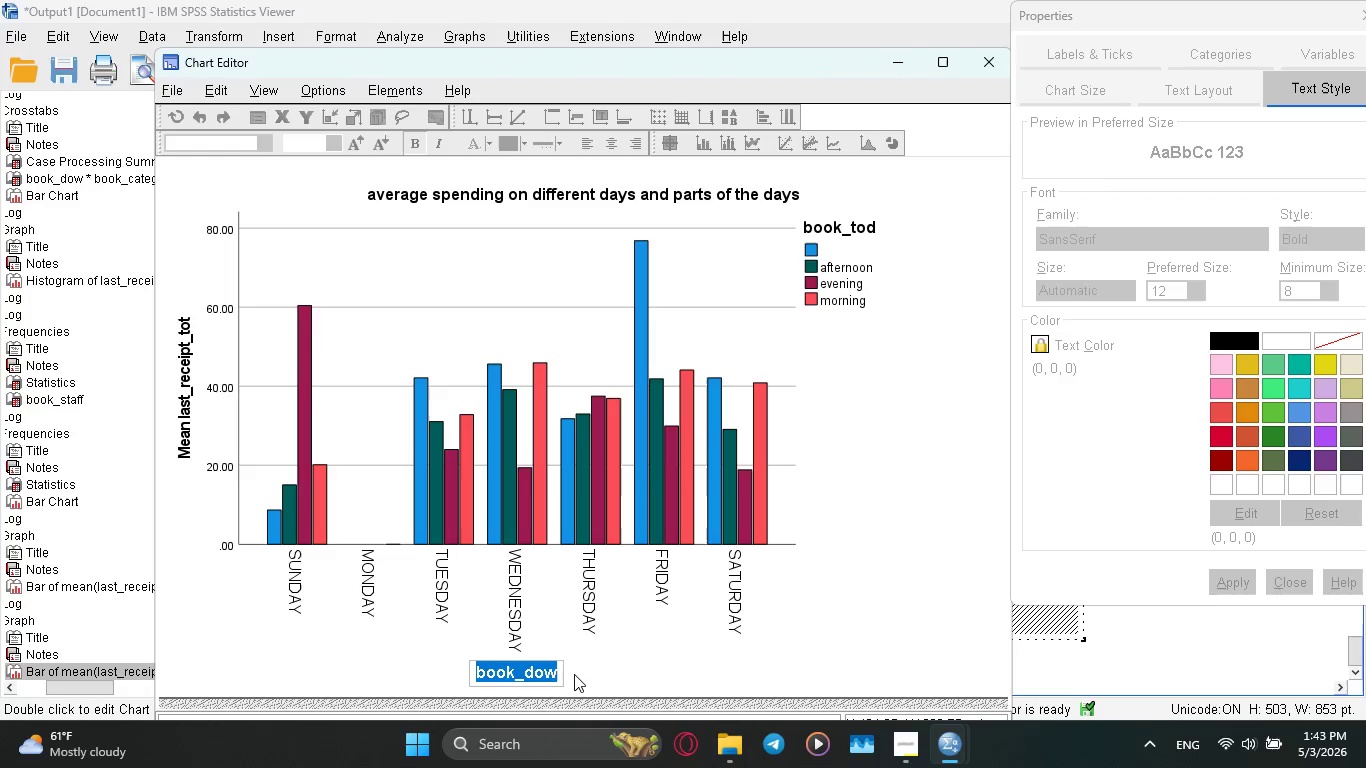 
type(days)
 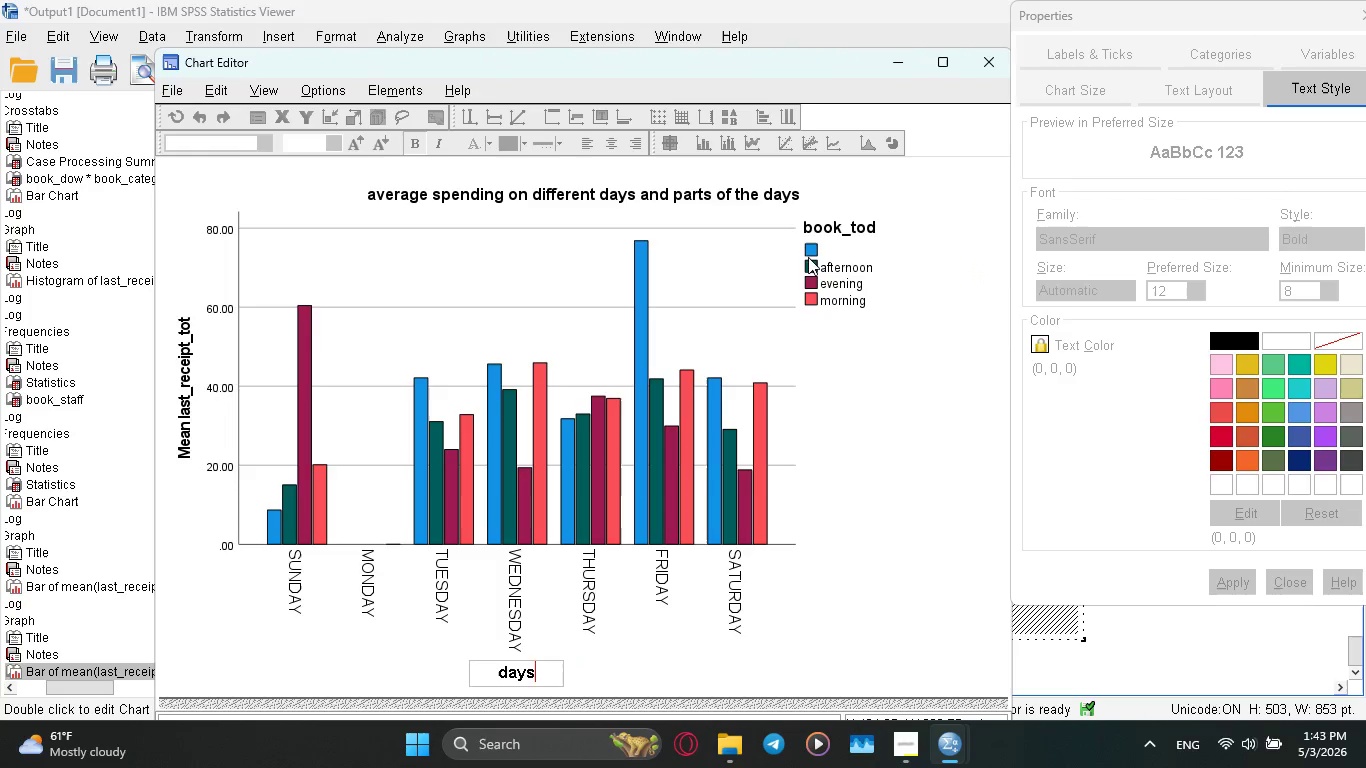 
left_click([976, 64])
 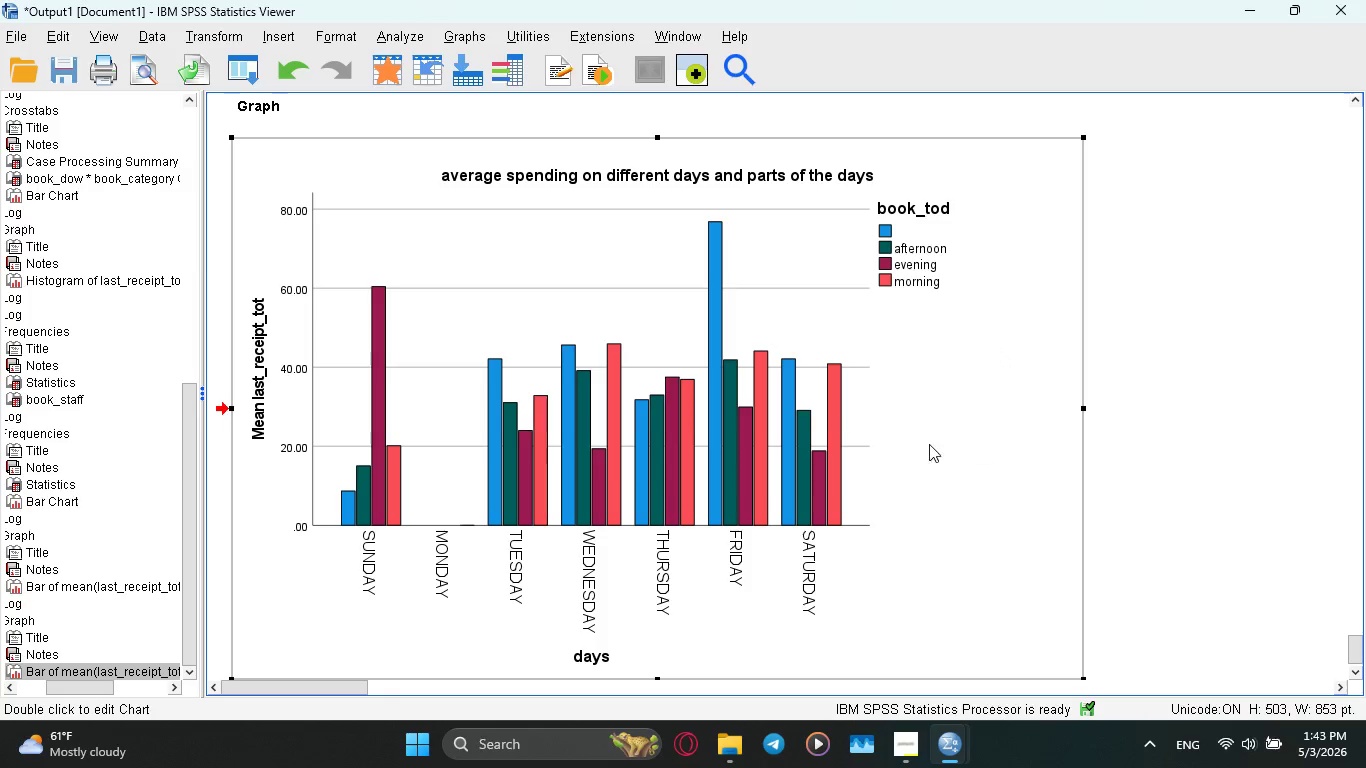 
scroll: coordinate [908, 431], scroll_direction: up, amount: 18.0
 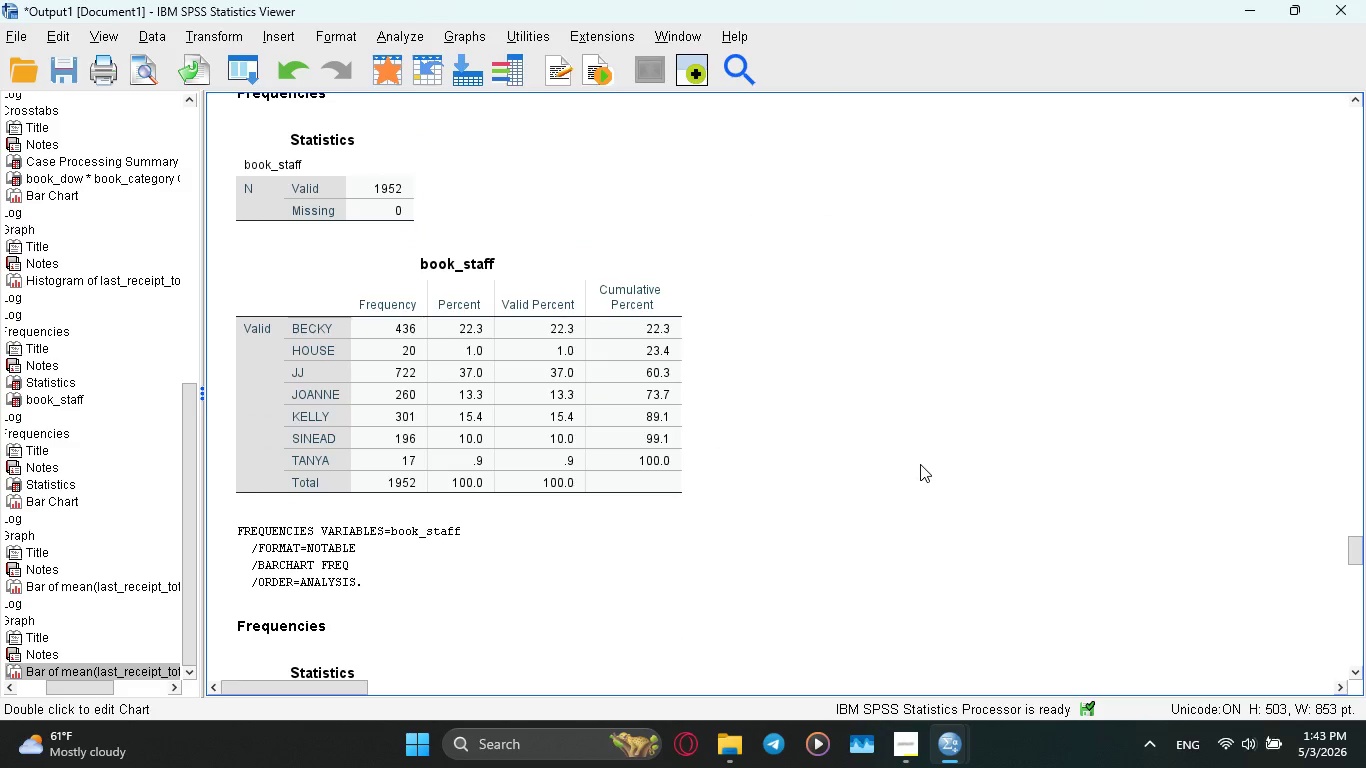 
scroll: coordinate [933, 480], scroll_direction: down, amount: 24.0
 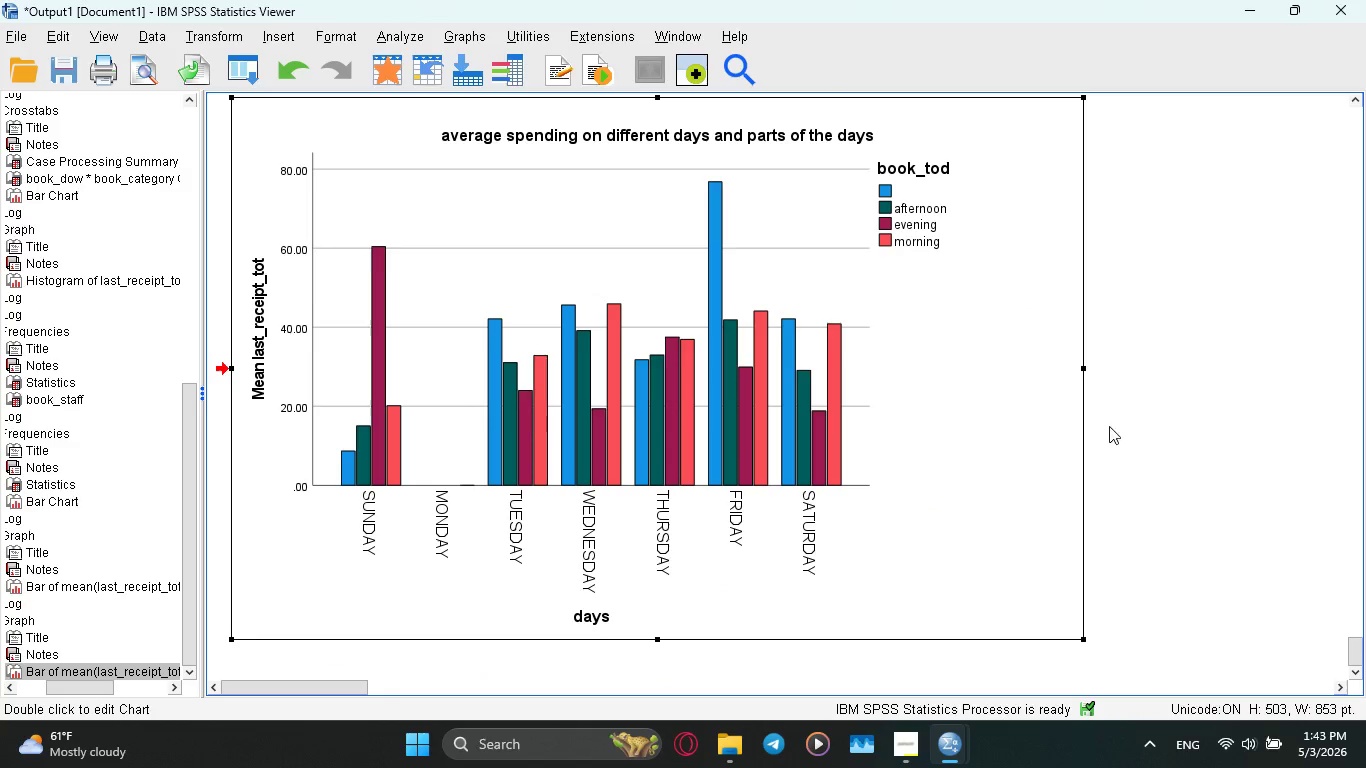 
wait(6.03)
 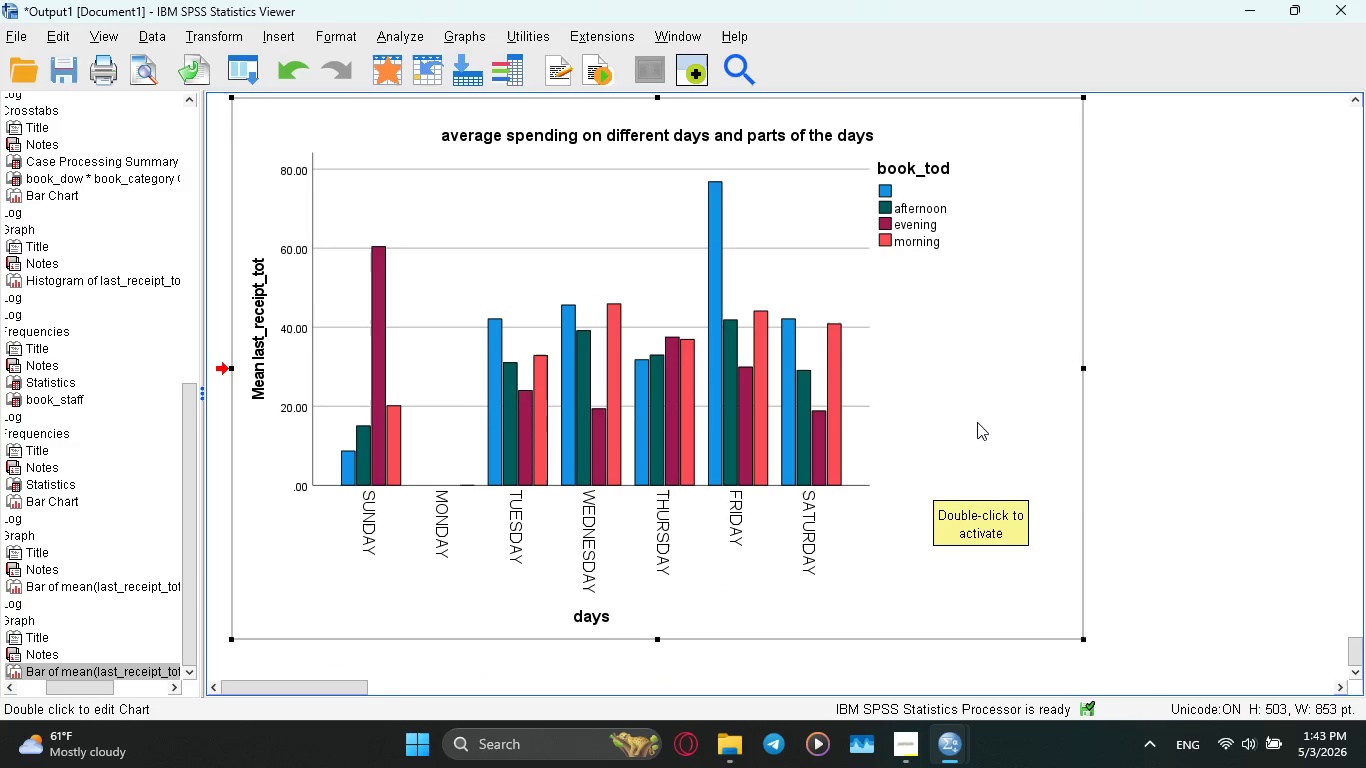 
scroll: coordinate [924, 447], scroll_direction: up, amount: 34.0
 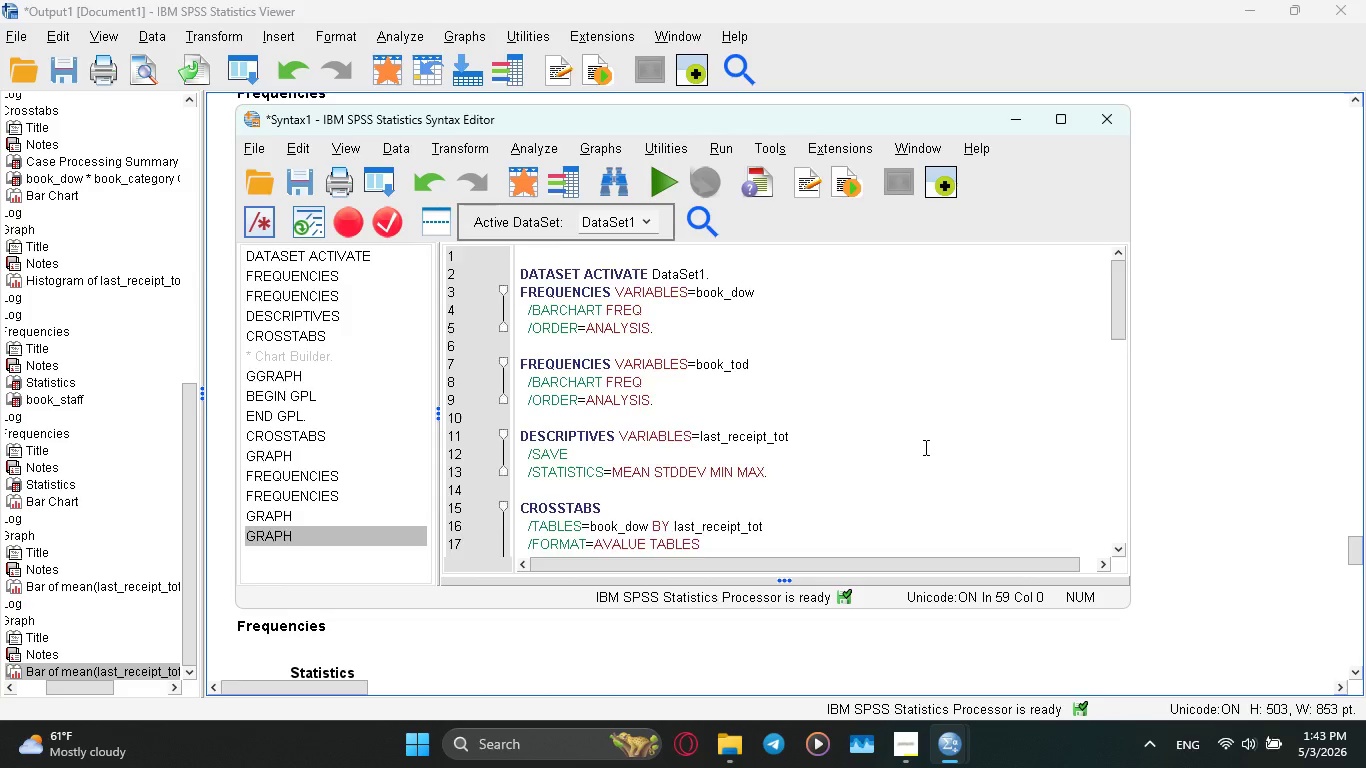 